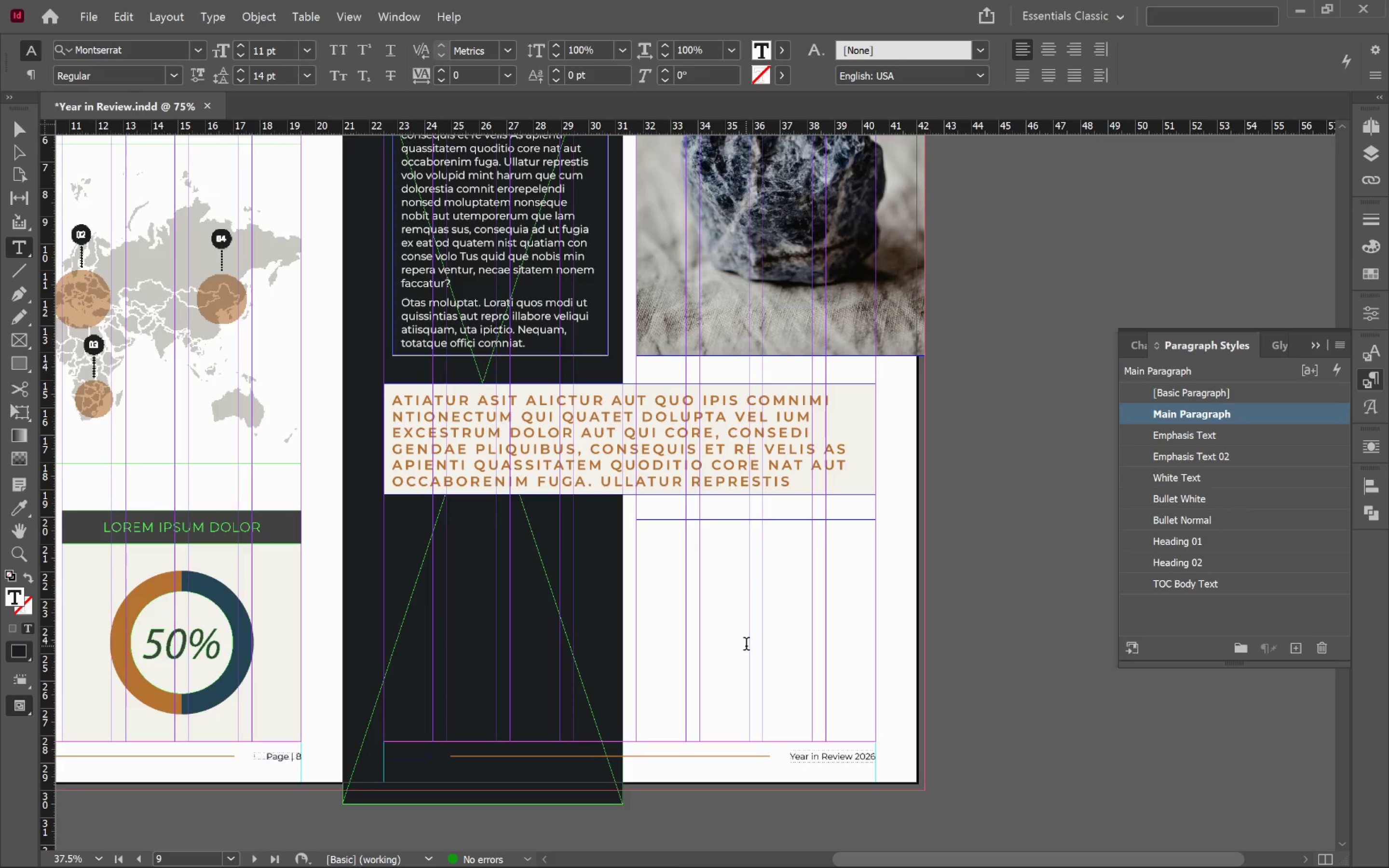 
wait(5.87)
 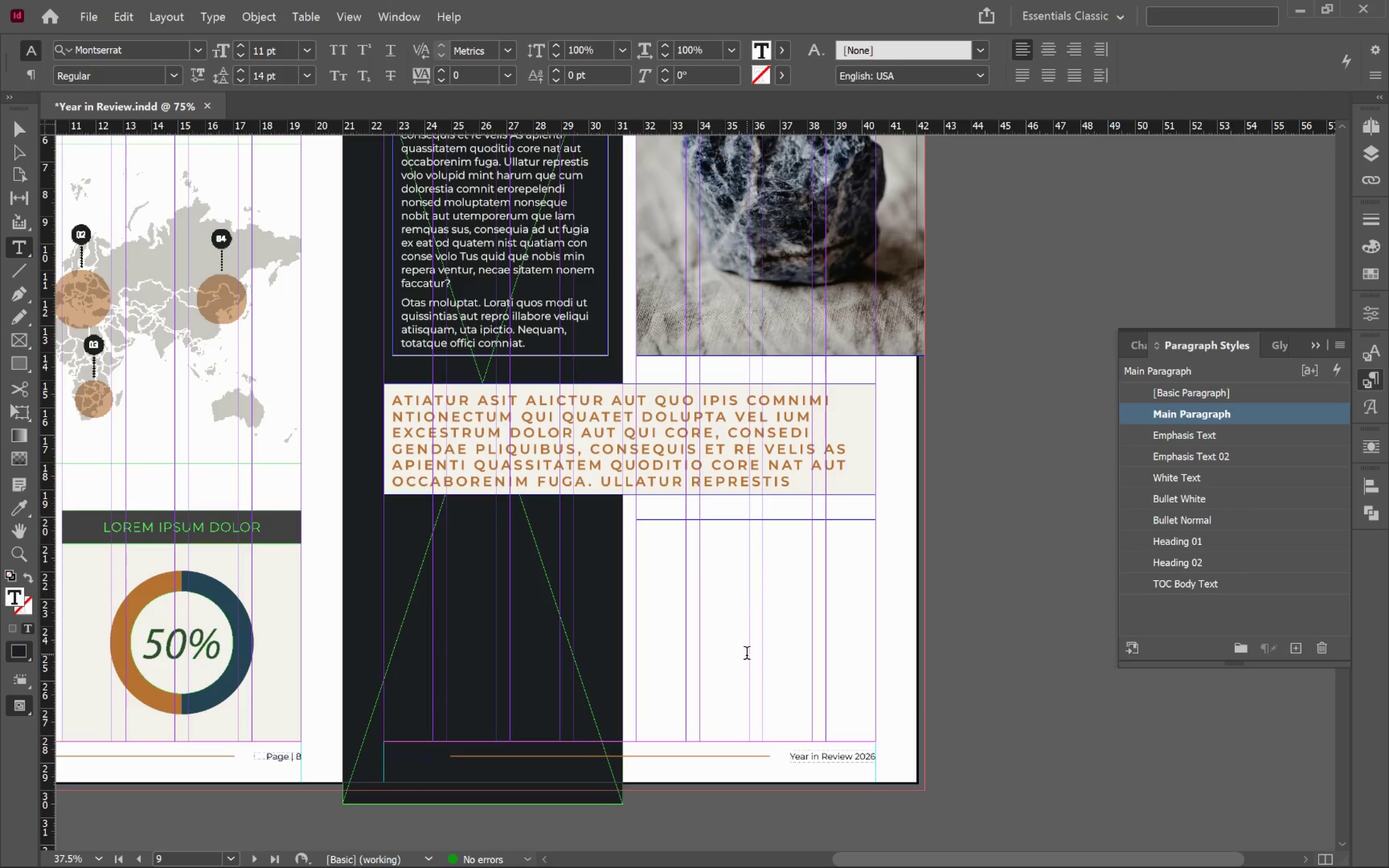 
left_click([180, 17])
 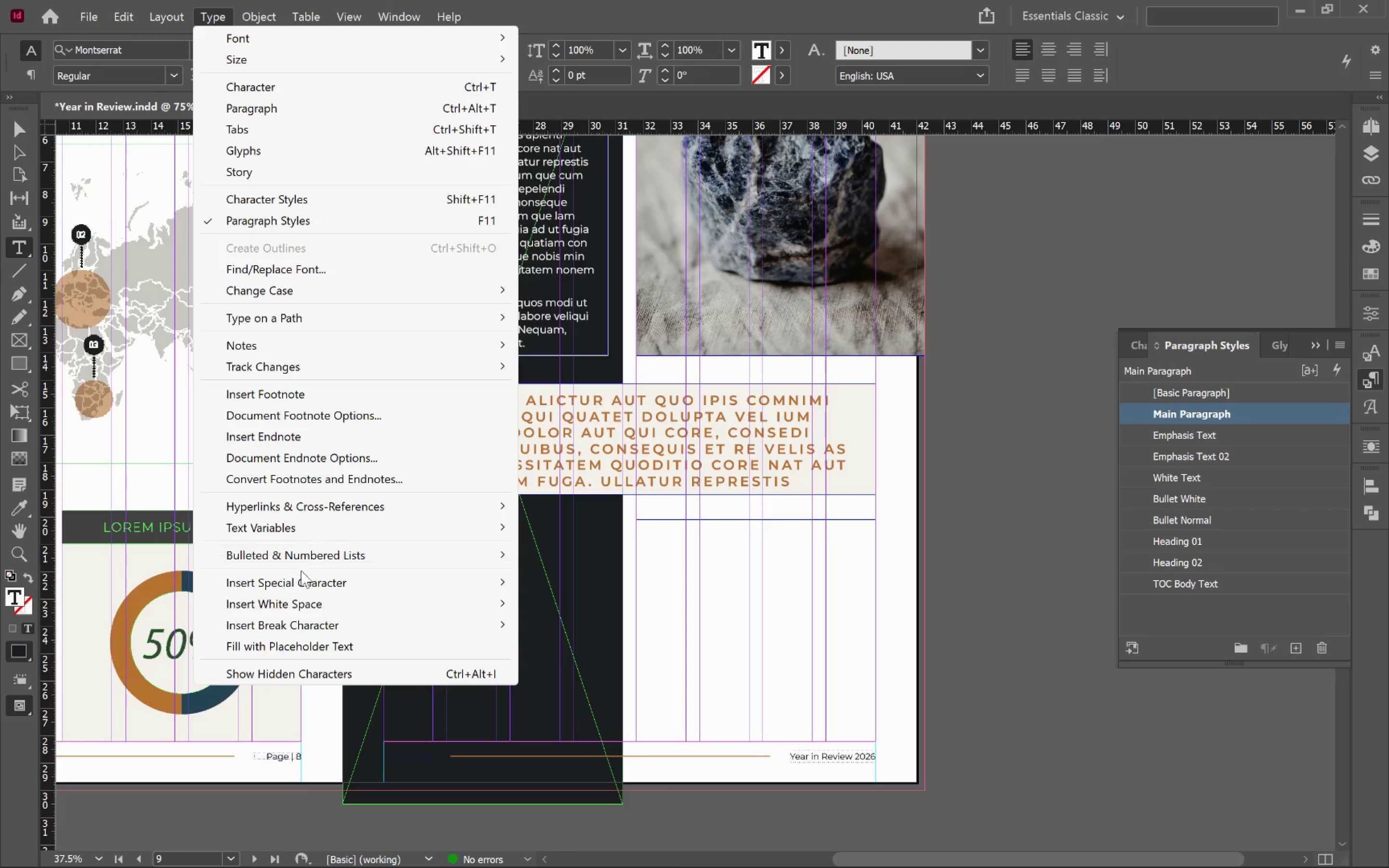 
left_click([324, 643])
 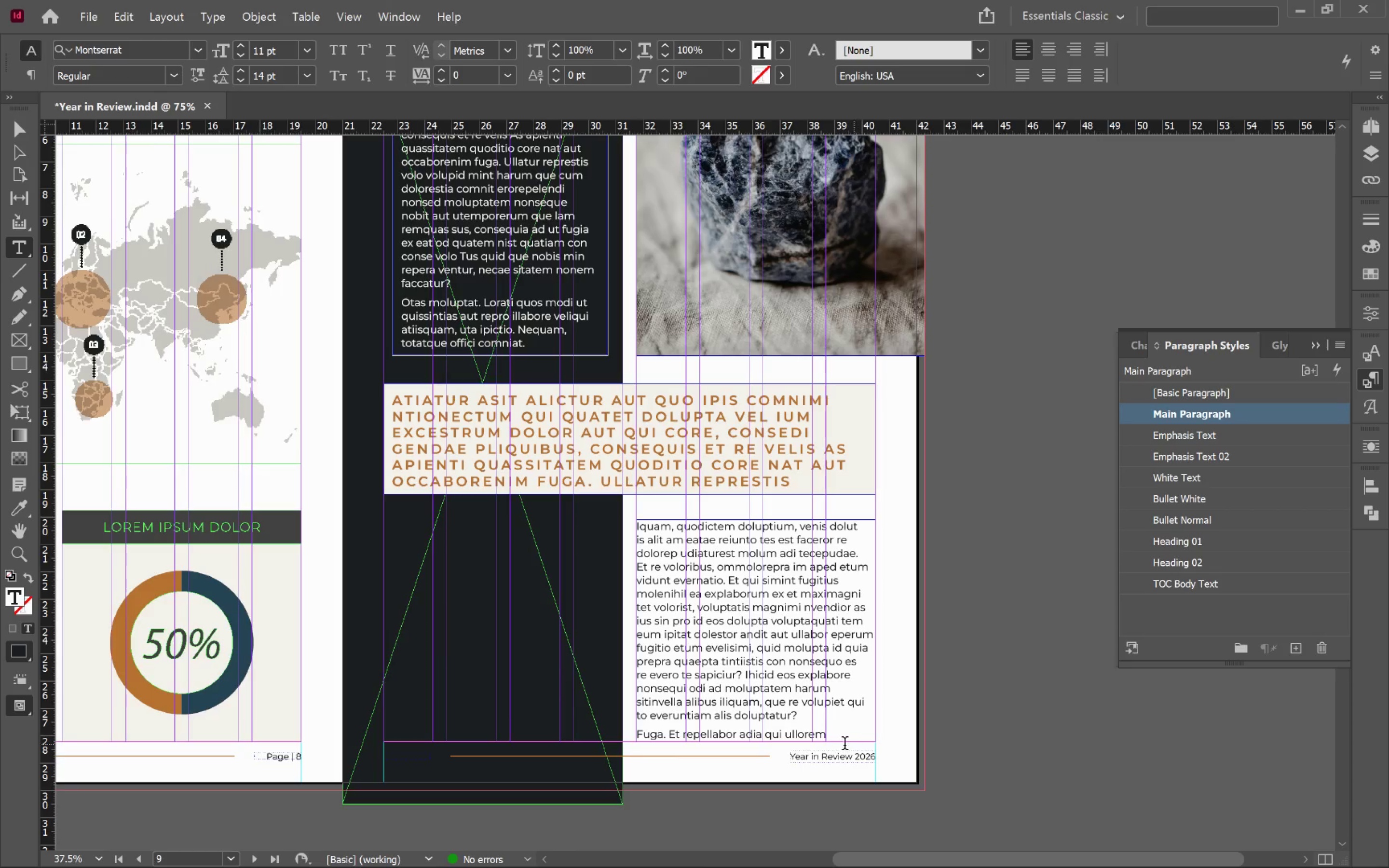 
left_click_drag(start_coordinate=[834, 737], to_coordinate=[624, 728])
 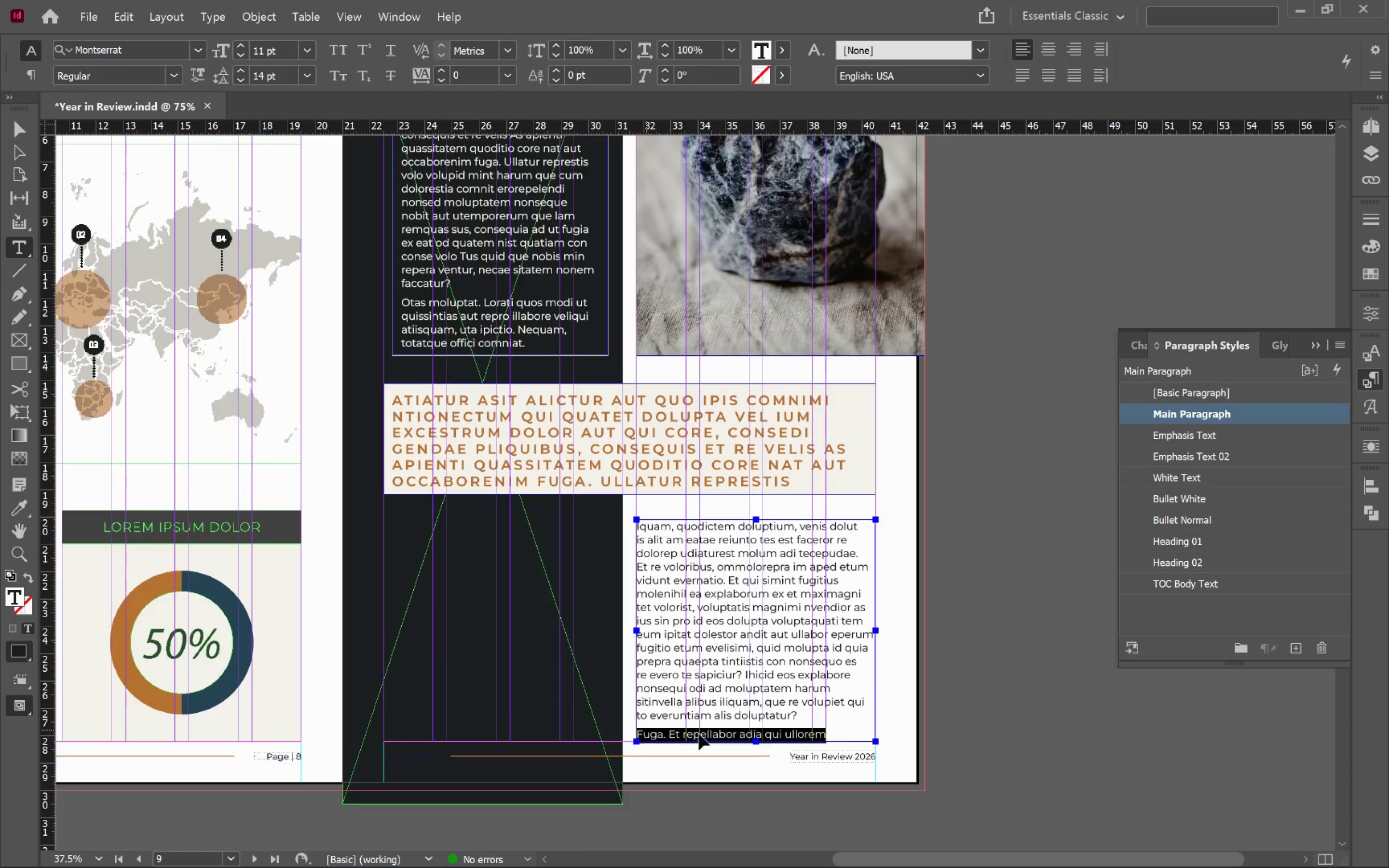 
key(Control+X)
 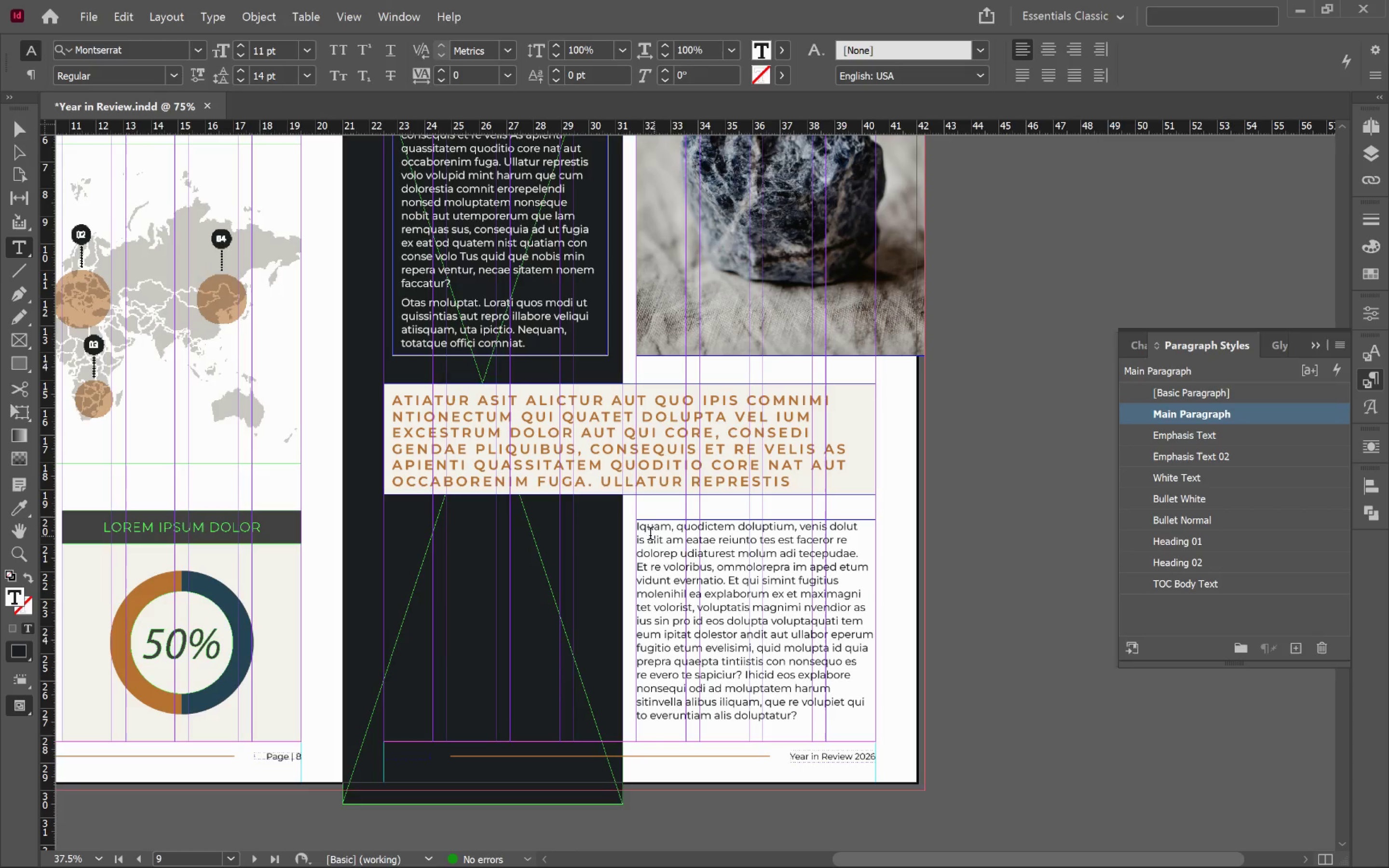 
left_click([637, 529])
 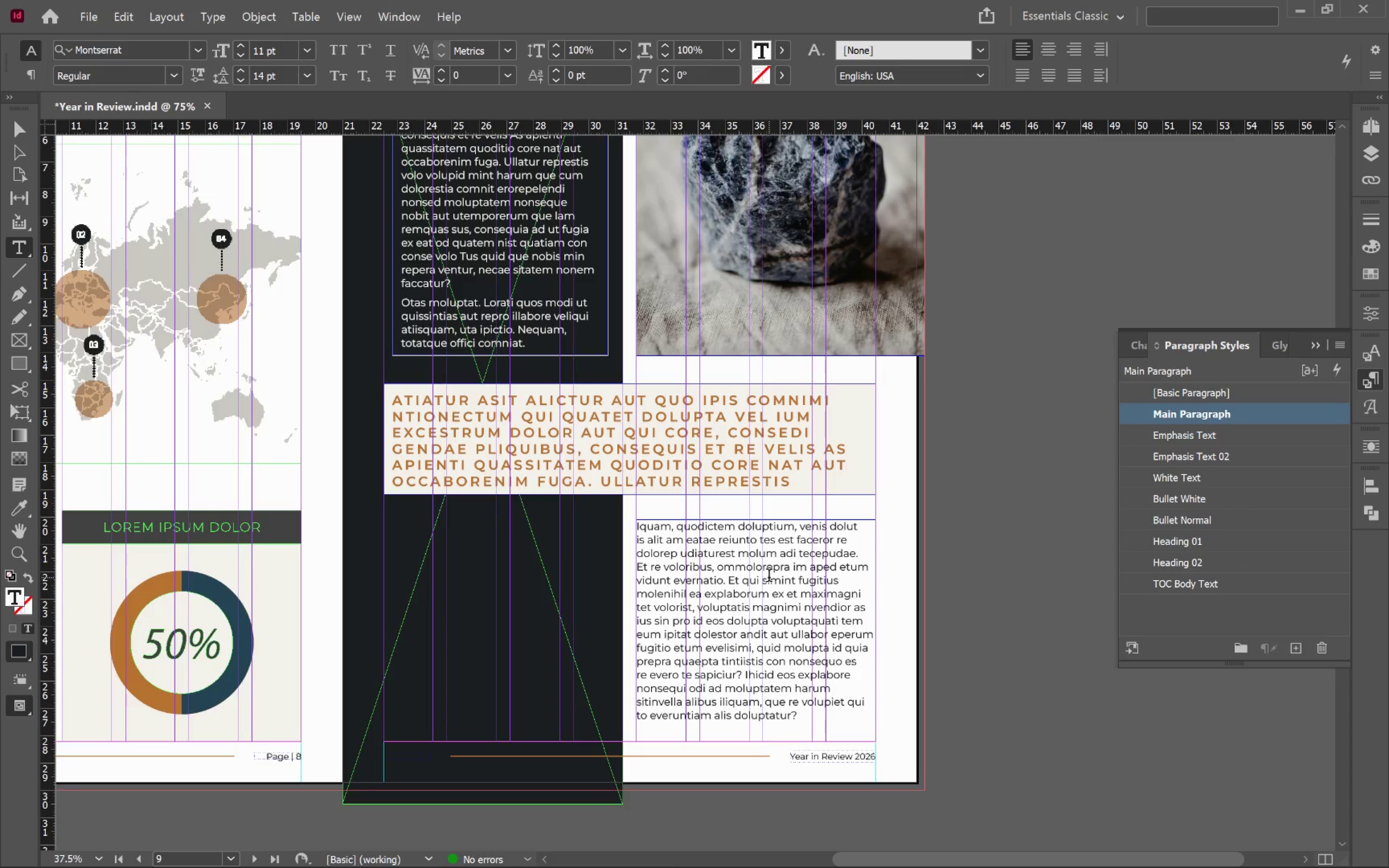 
key(Enter)
 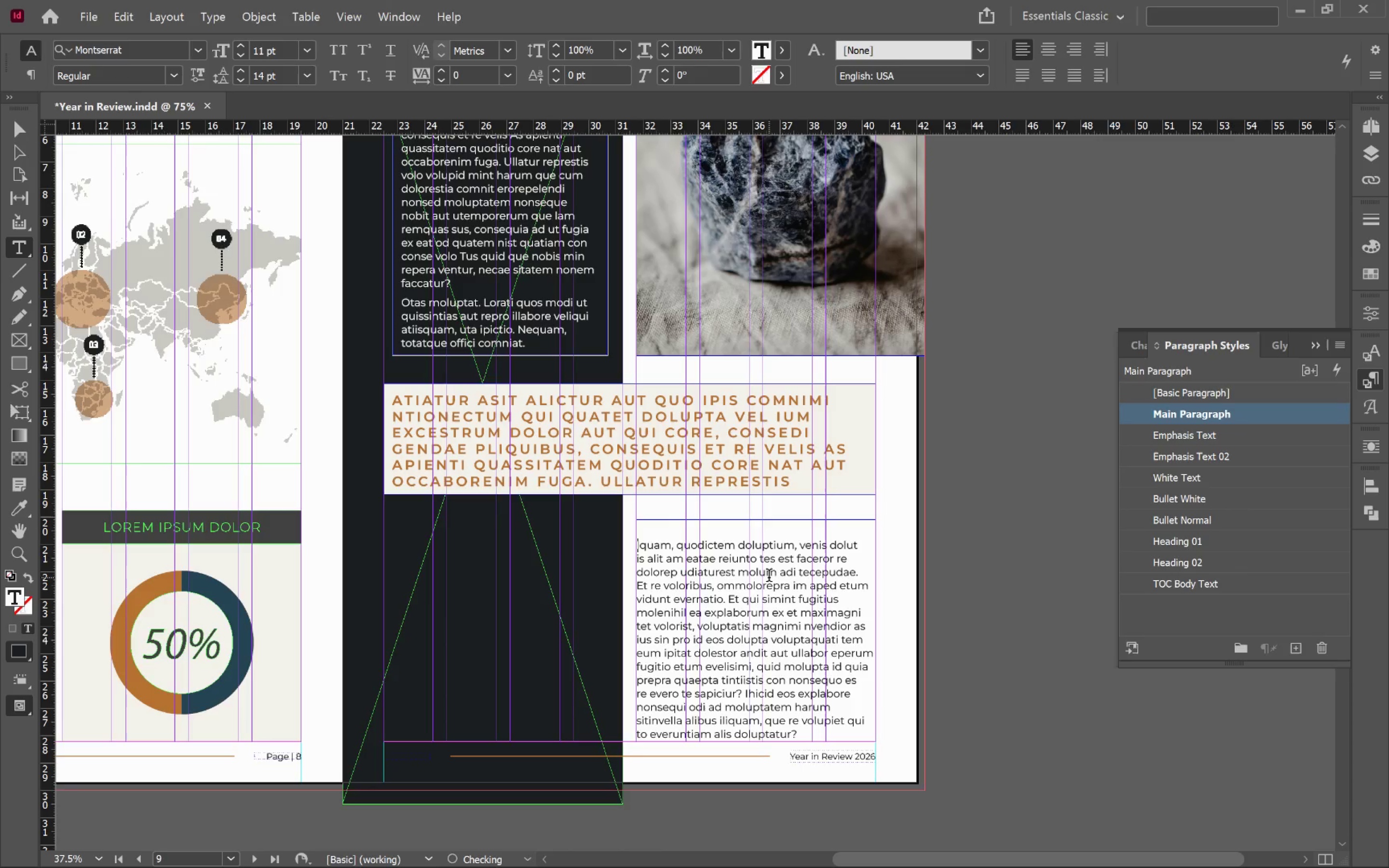 
key(ArrowUp)
 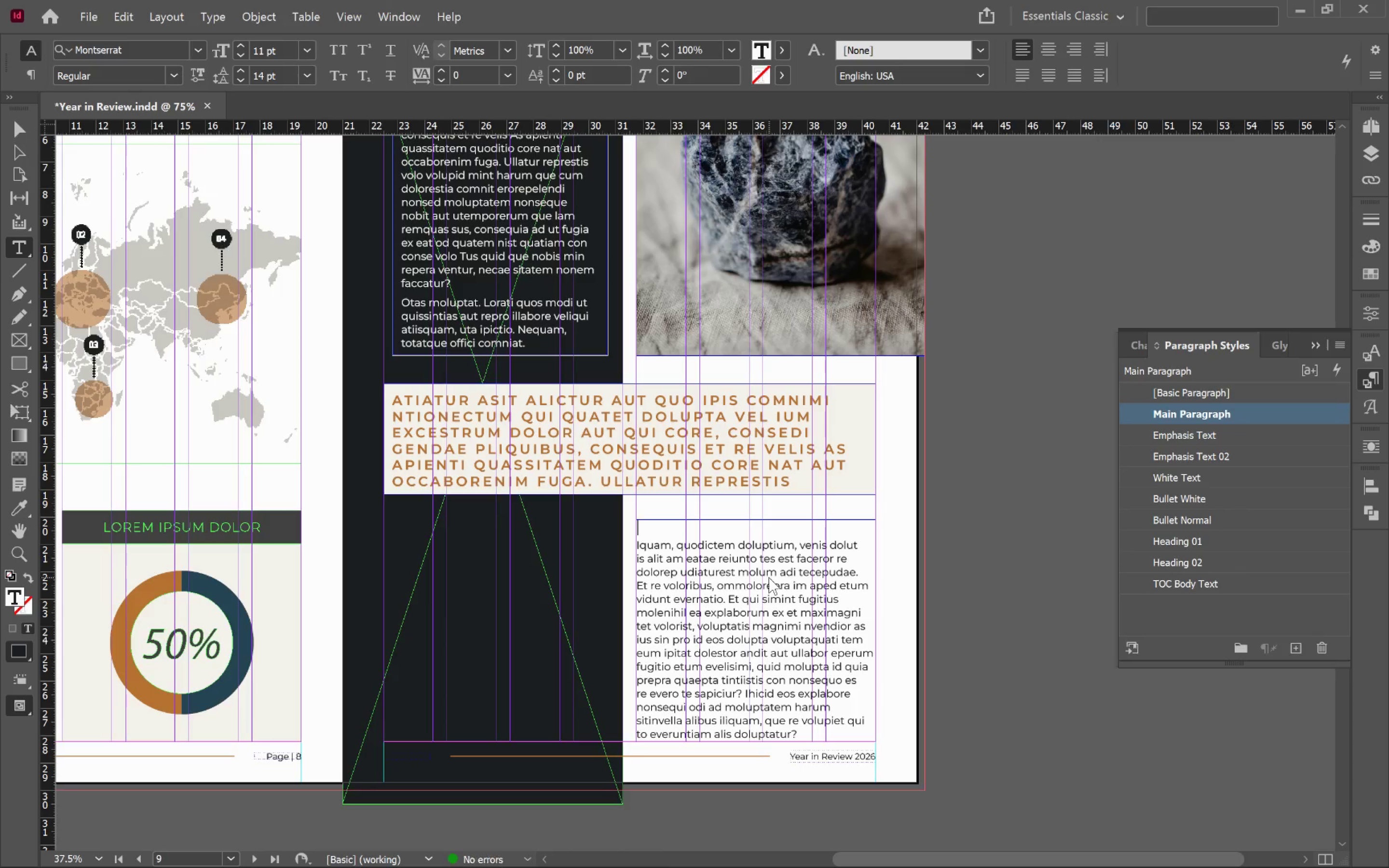 
key(Control+V)
 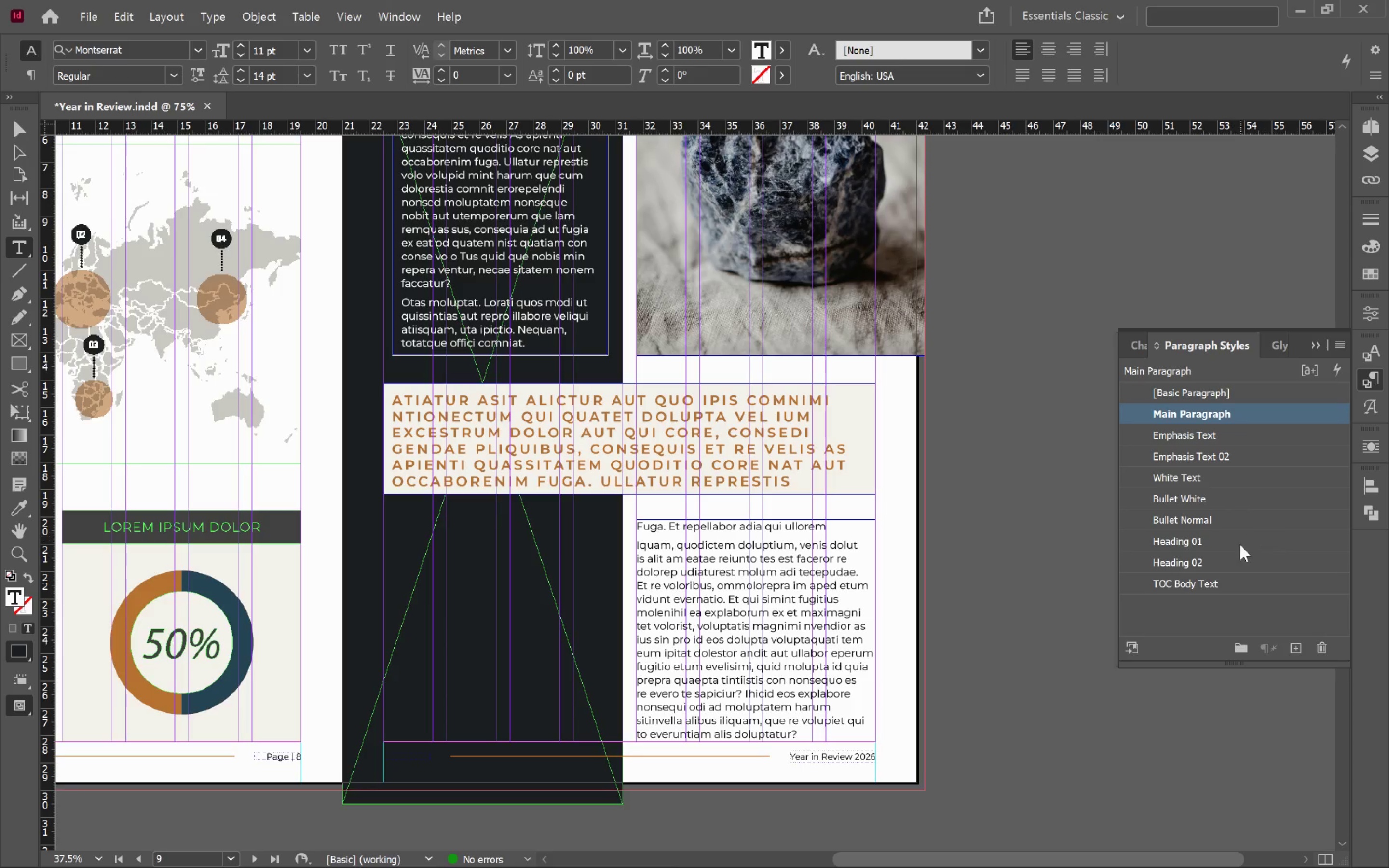 
left_click([1210, 565])
 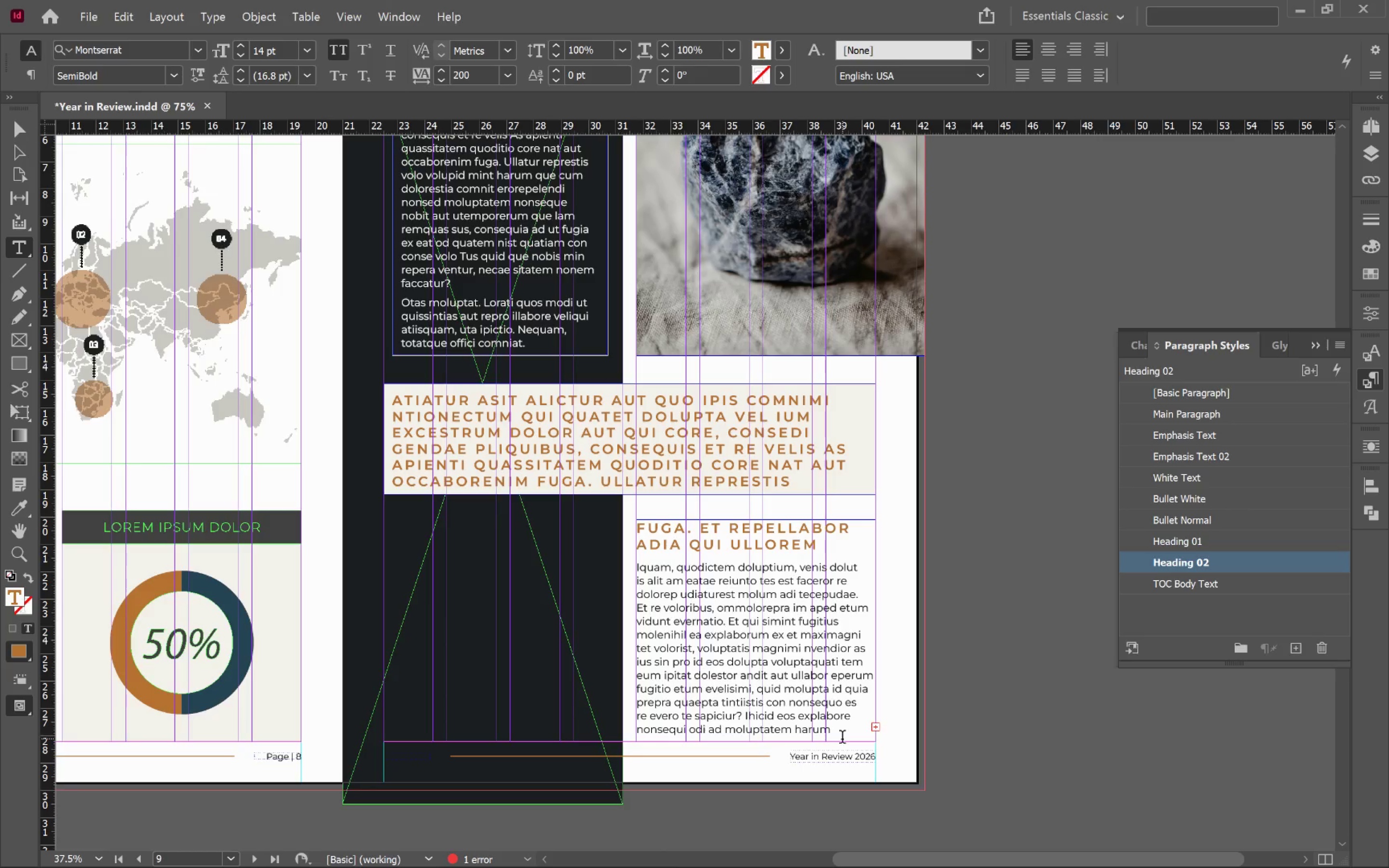 
left_click([744, 720])
 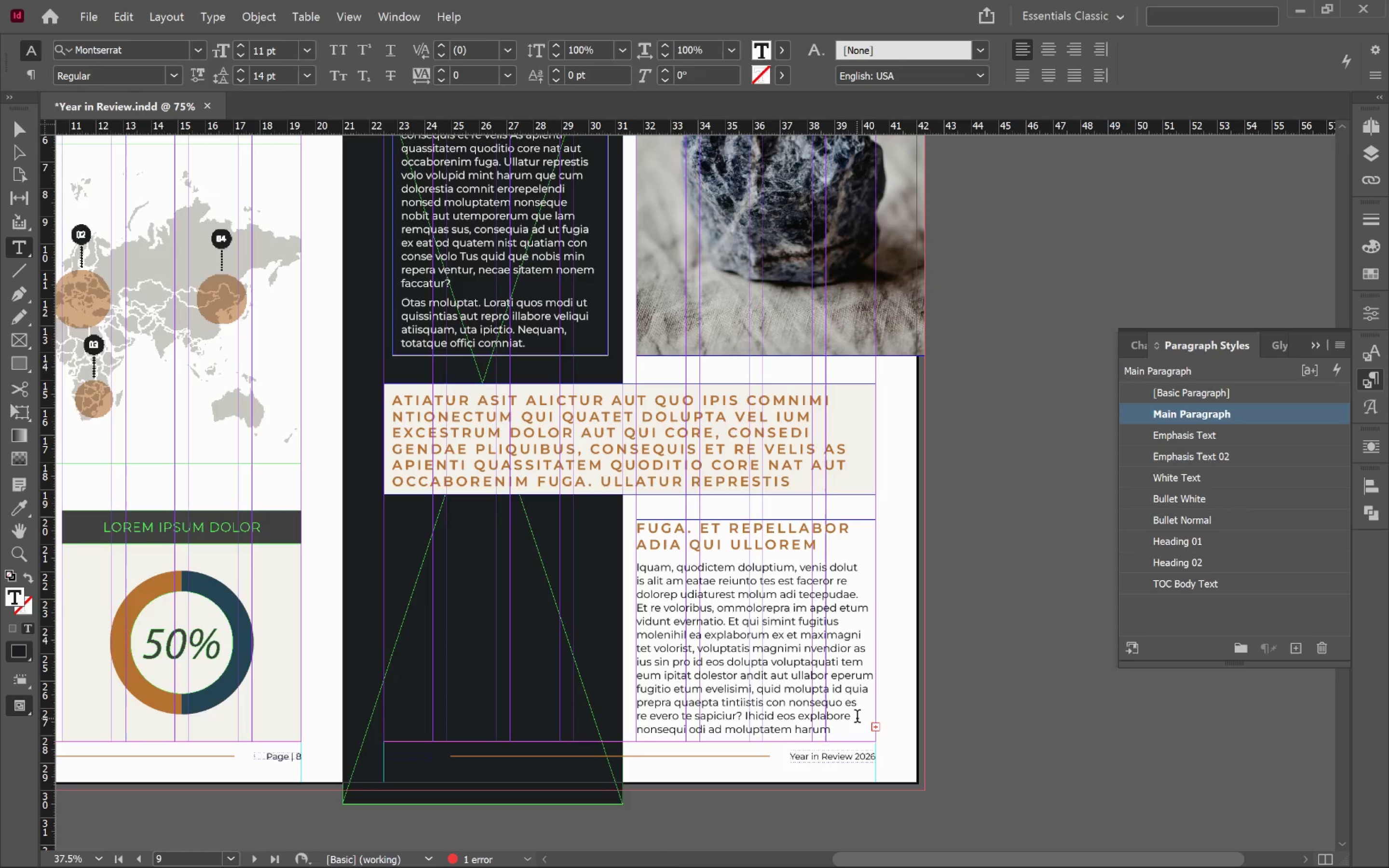 
hold_key(key=ShiftLeft, duration=1.44)
 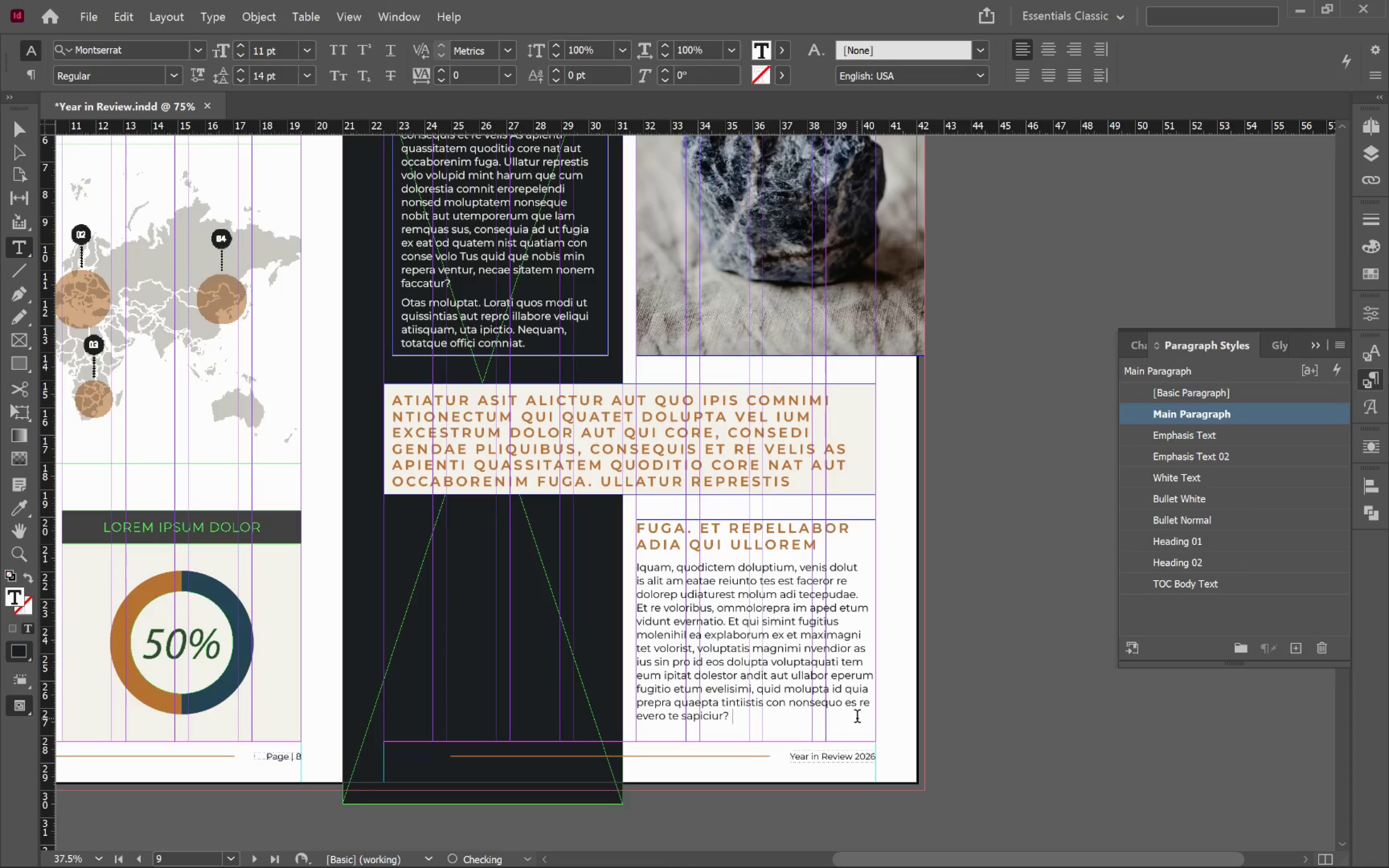 
hold_key(key=ArrowDown, duration=0.9)
 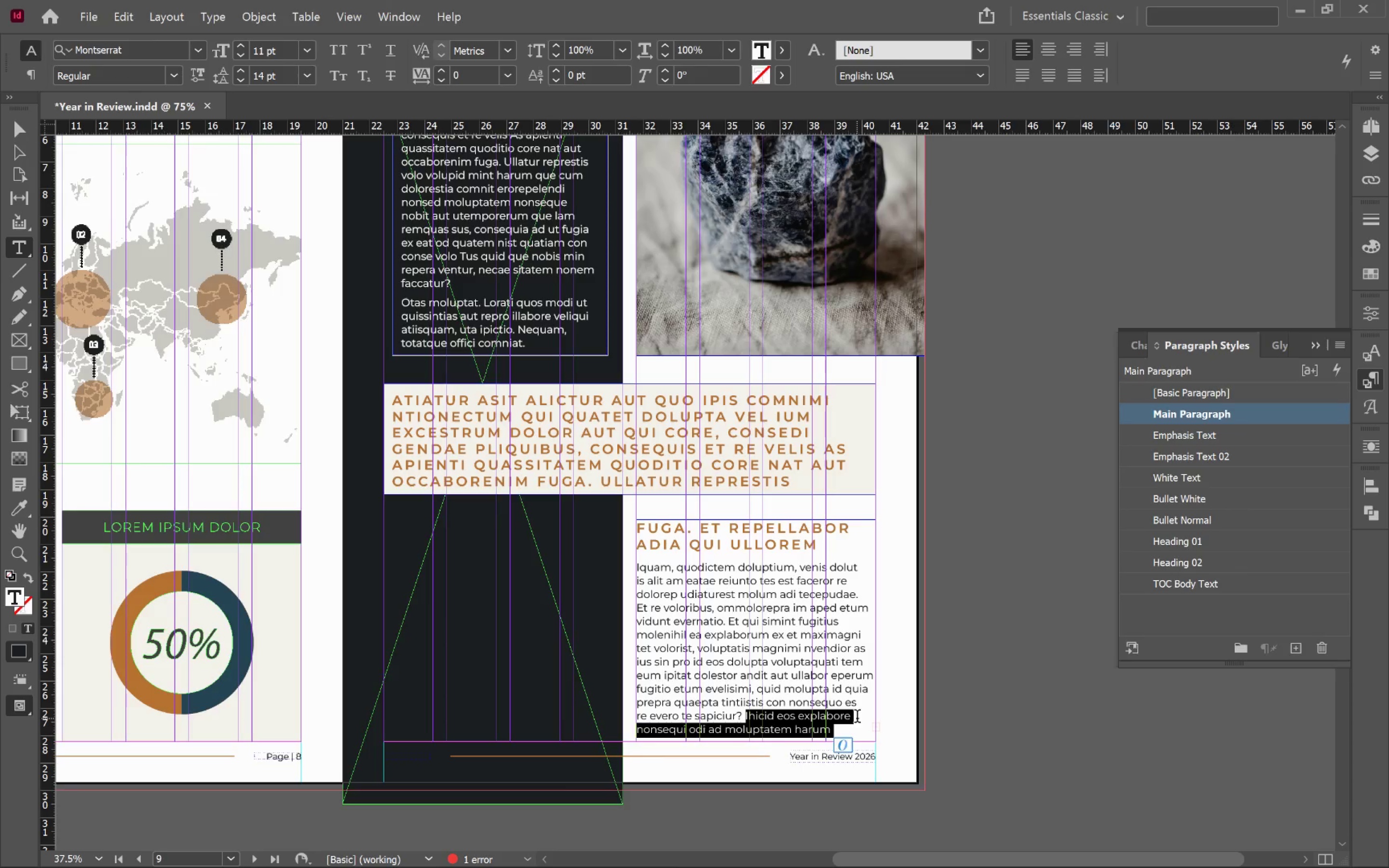 
key(Backspace)
 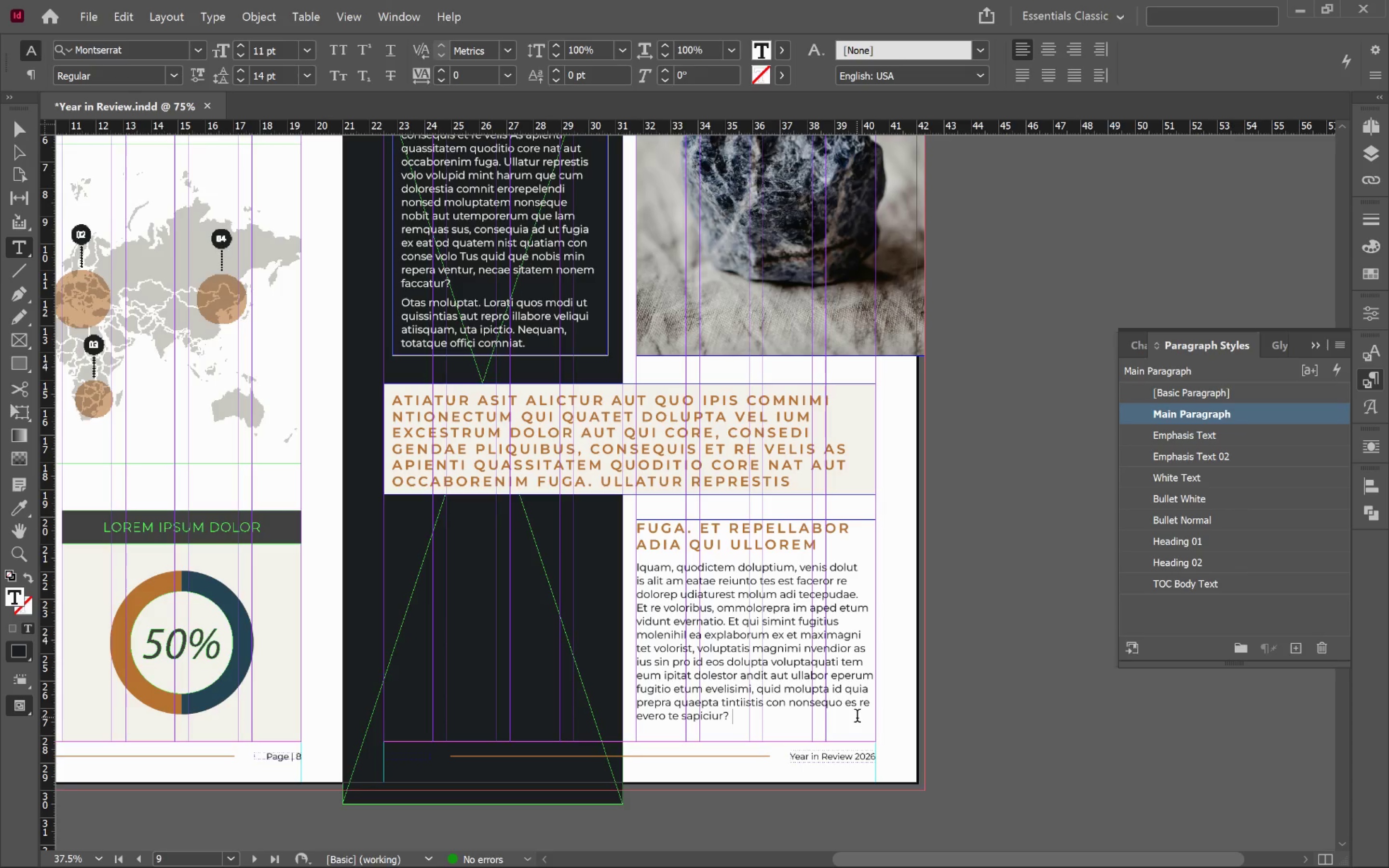 
key(Backspace)
 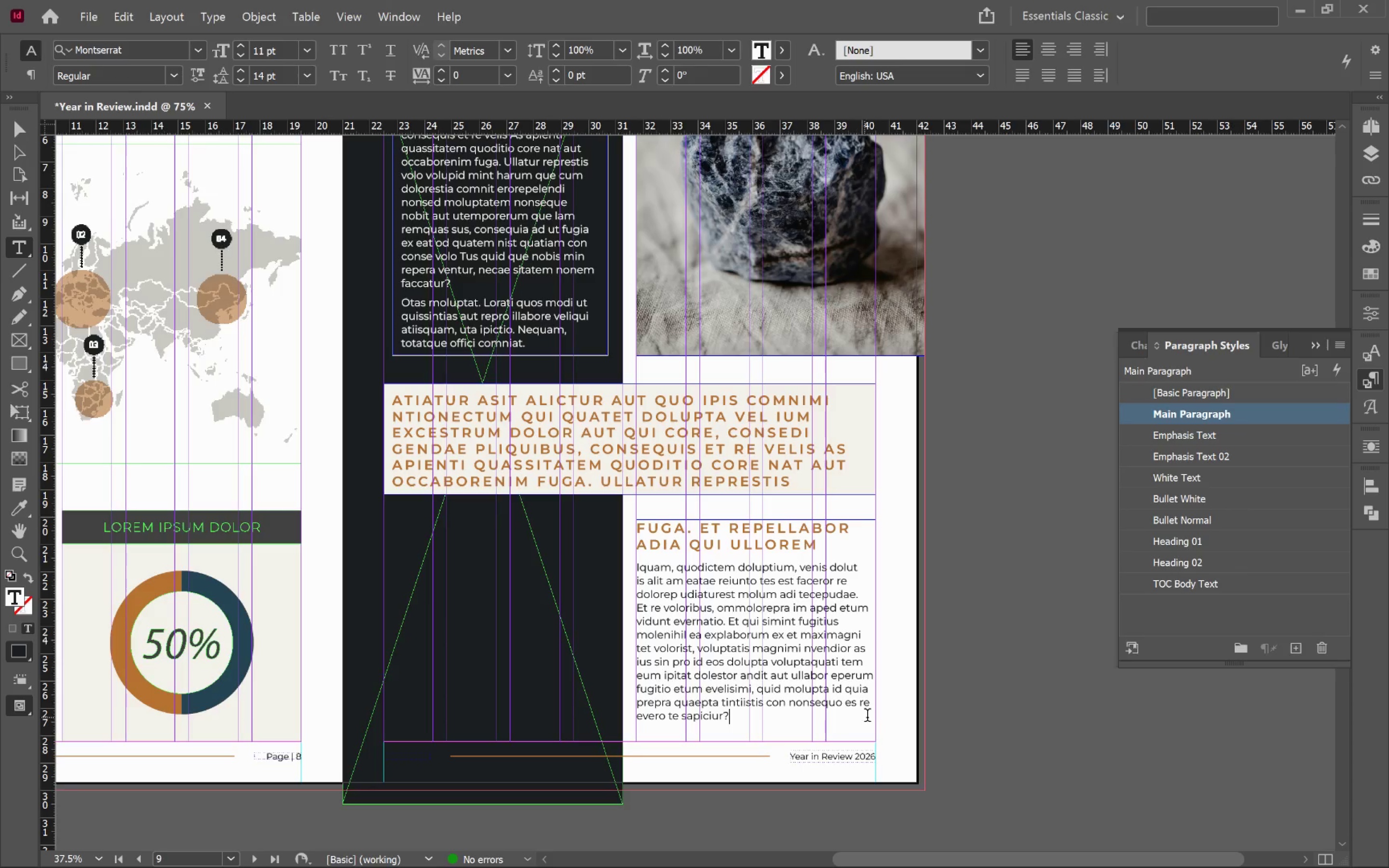 
key(Space)
 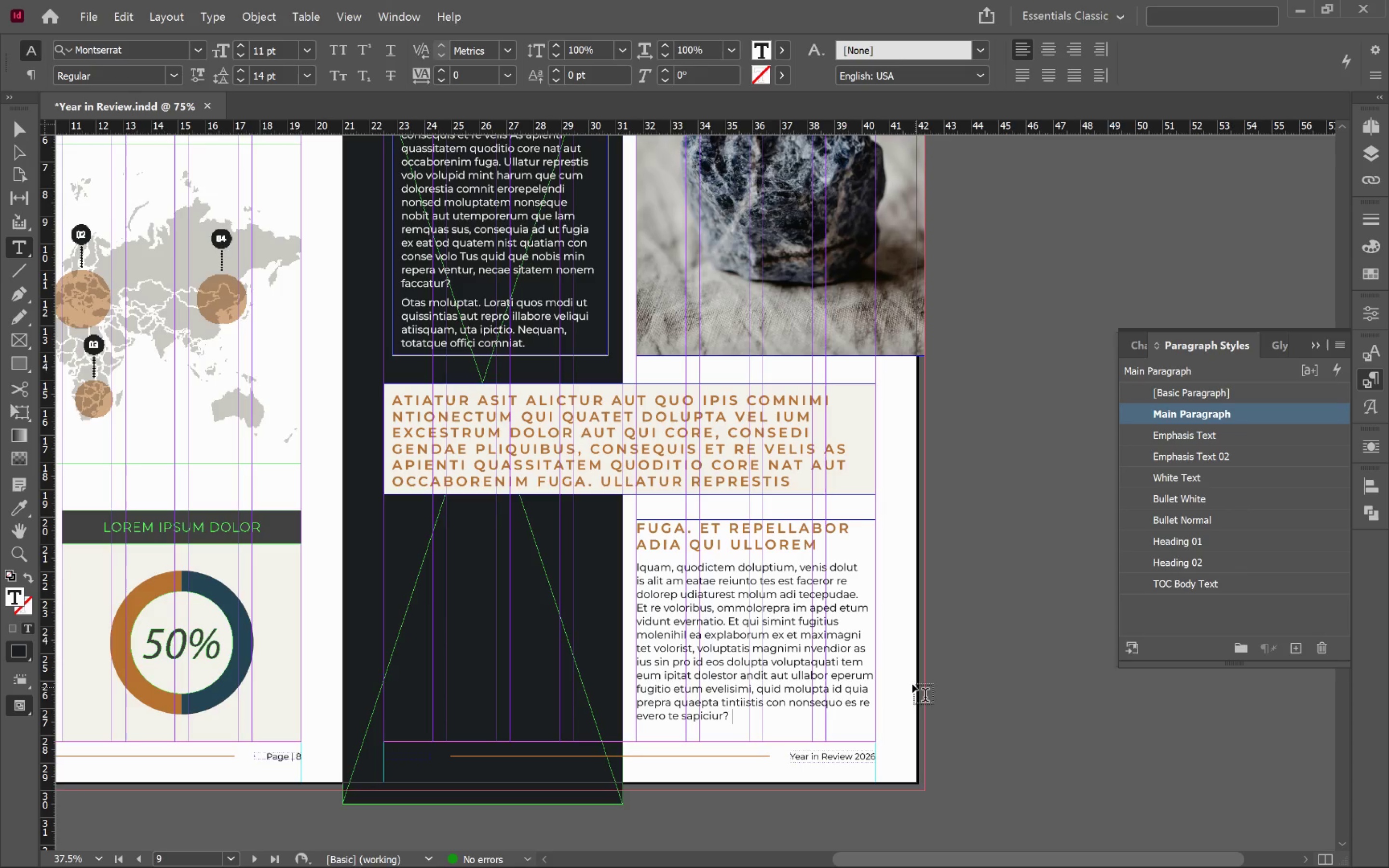 
hold_key(key=AltLeft, duration=0.7)
scroll: coordinate [829, 661], scroll_direction: up, amount: 2.0
 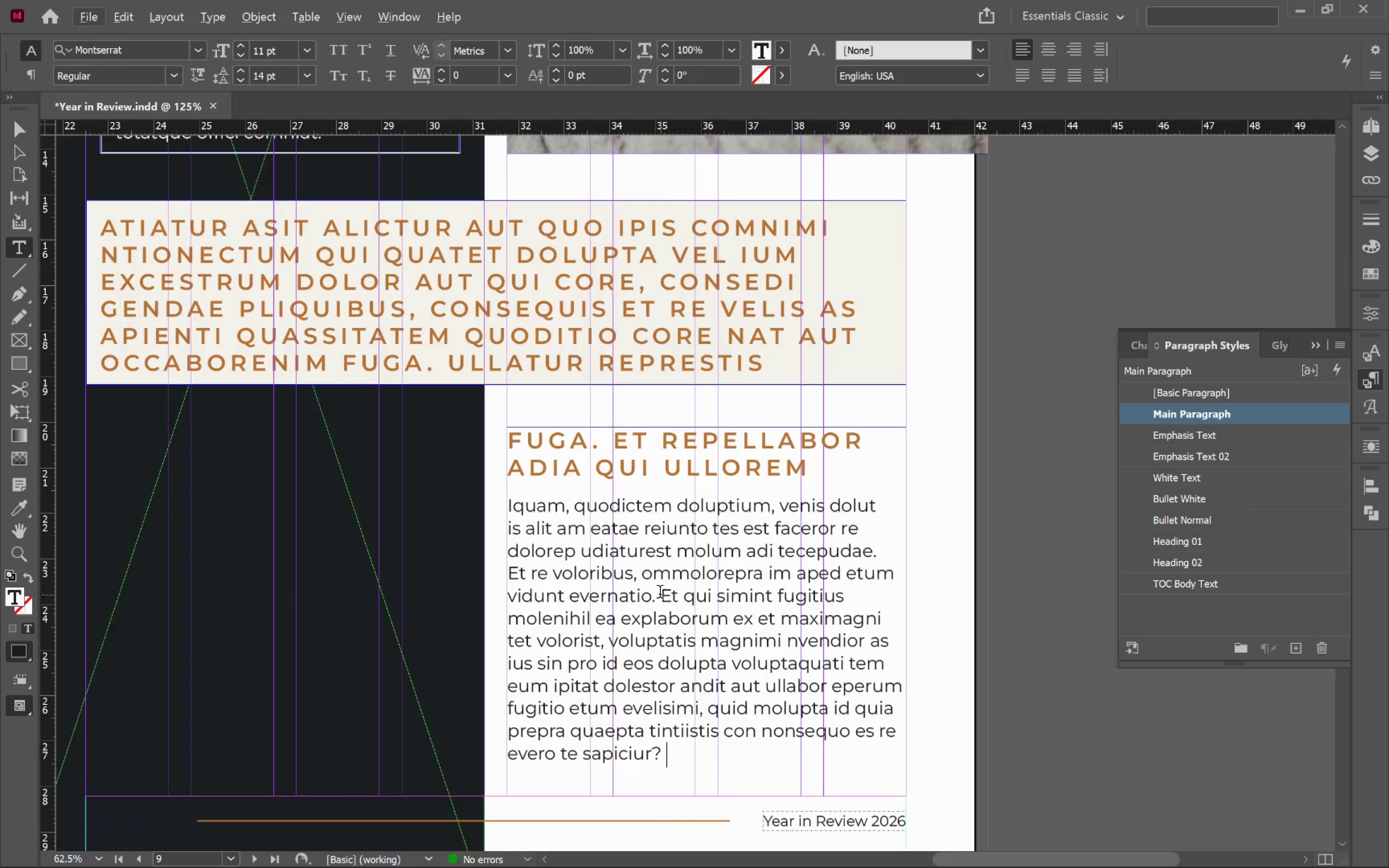 
left_click([660, 593])
 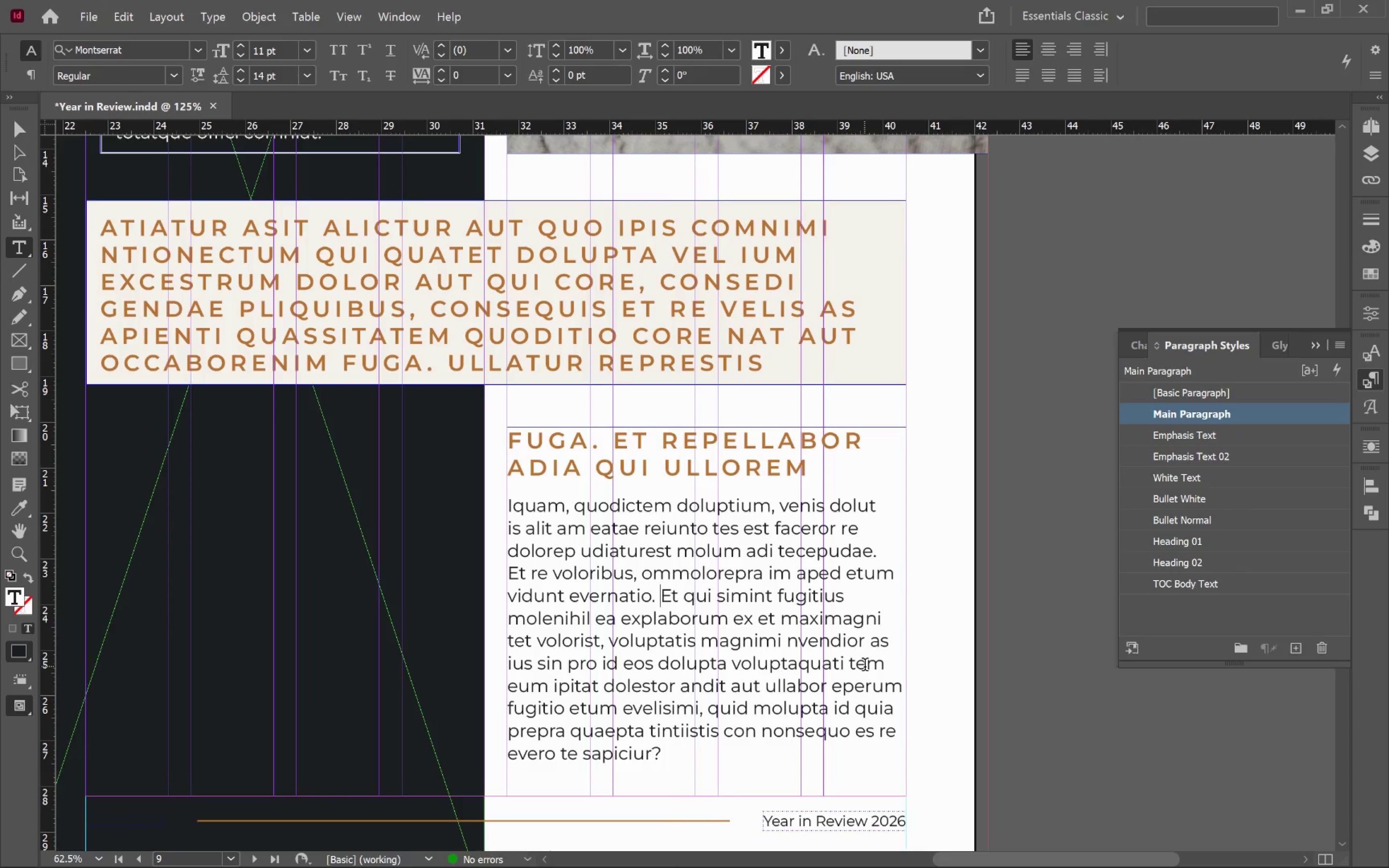 
key(Enter)
 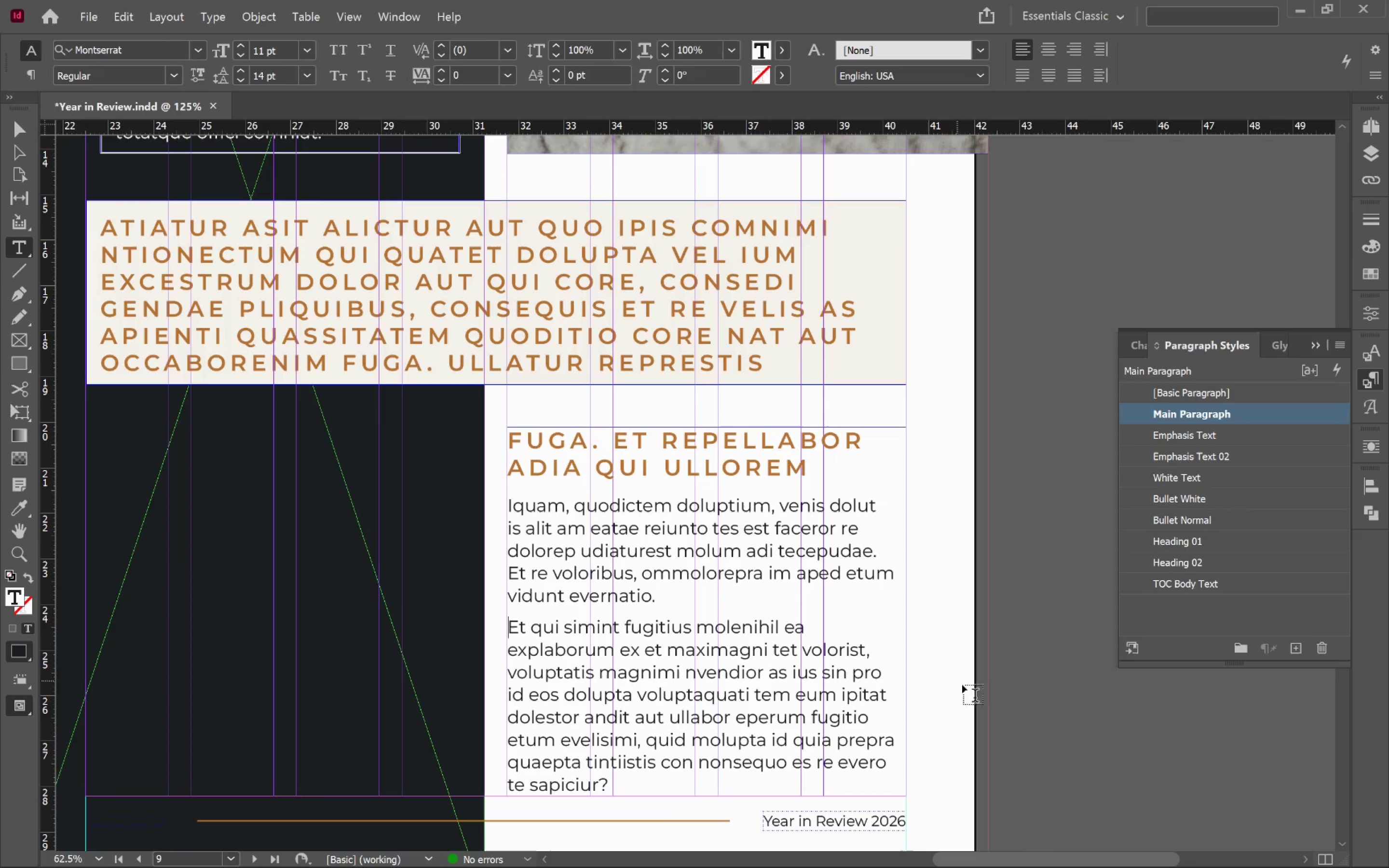 
hold_key(key=ControlLeft, duration=0.49)
left_click([1018, 700])
 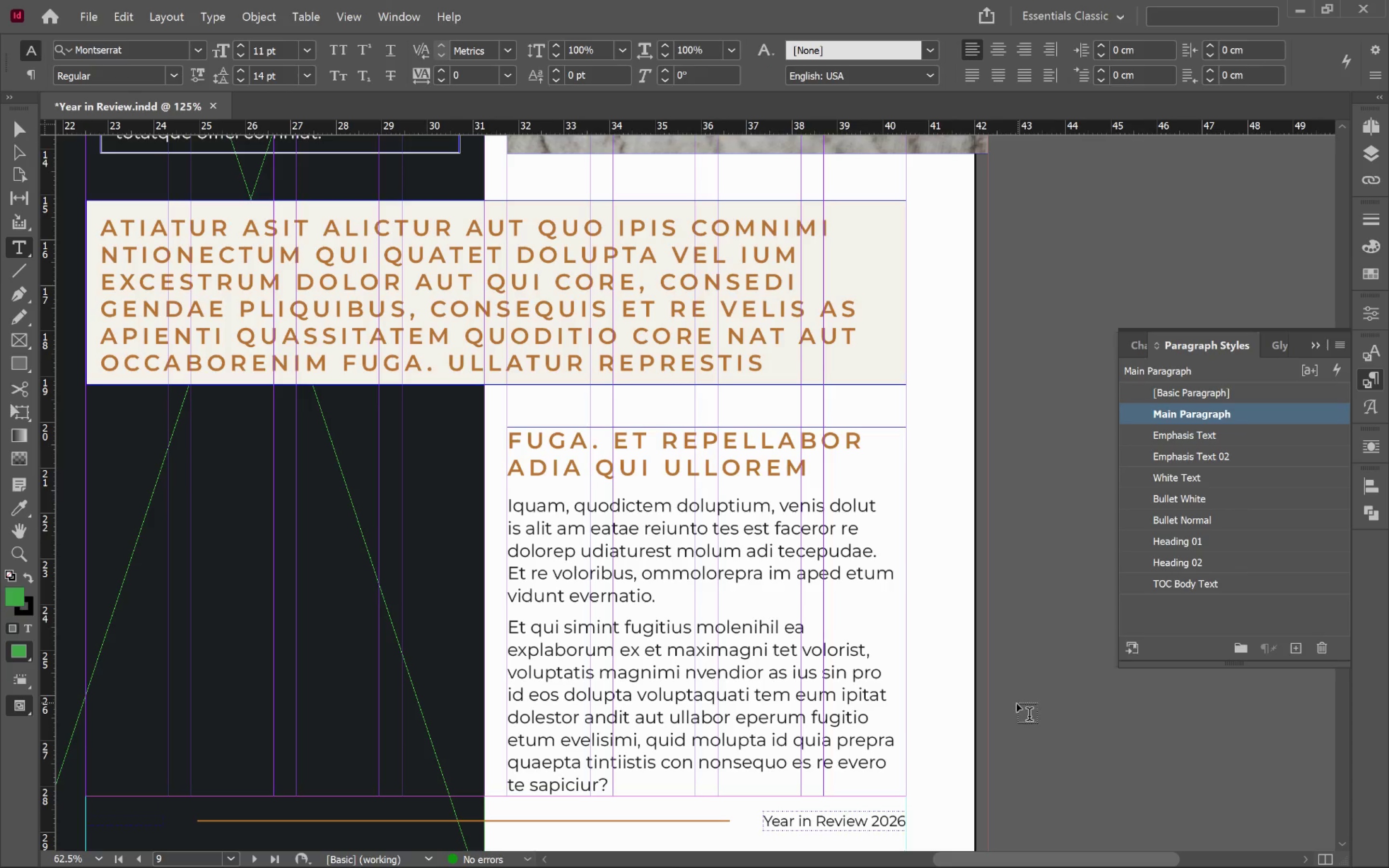 
key(V)
 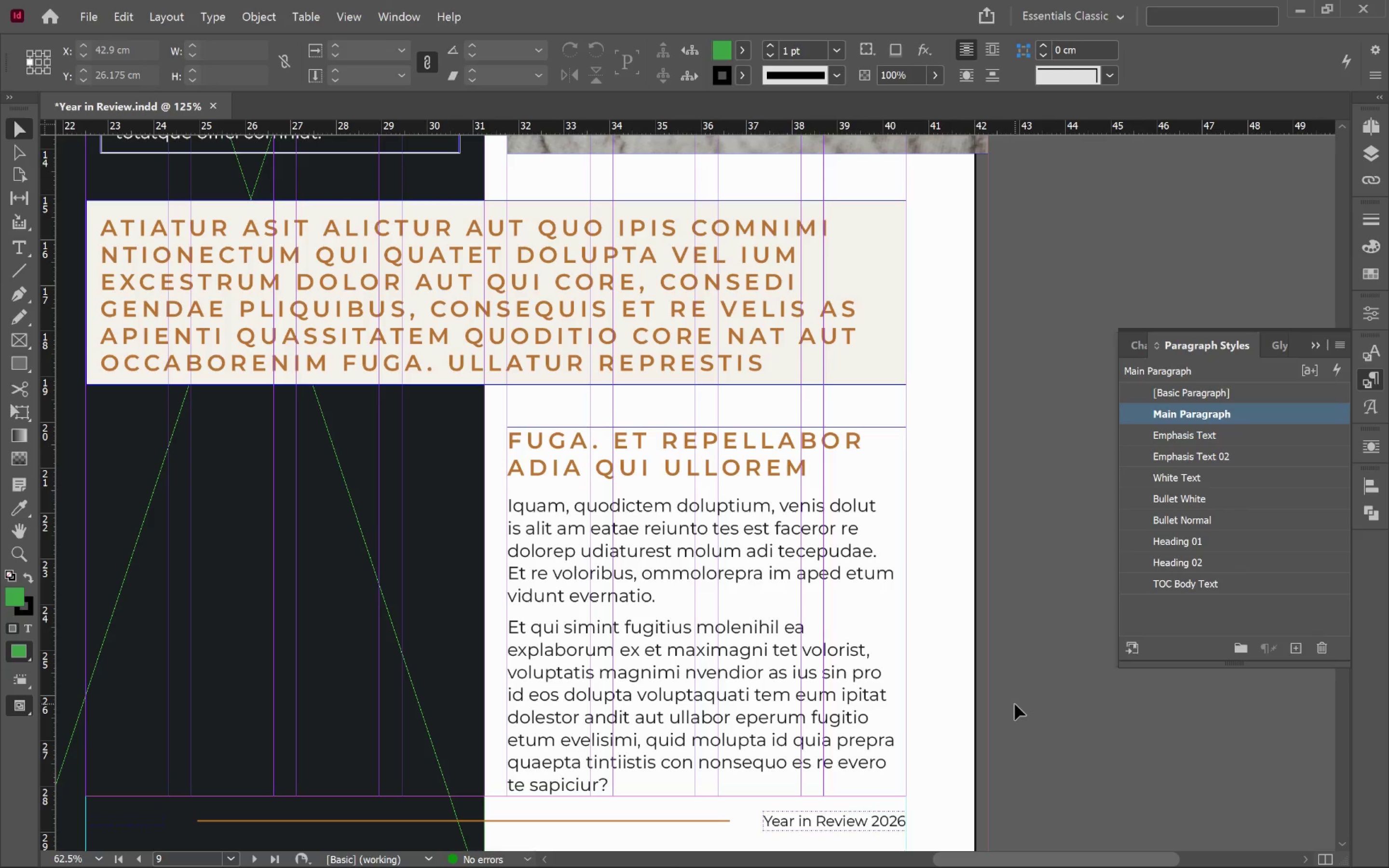 
left_click([1015, 704])
 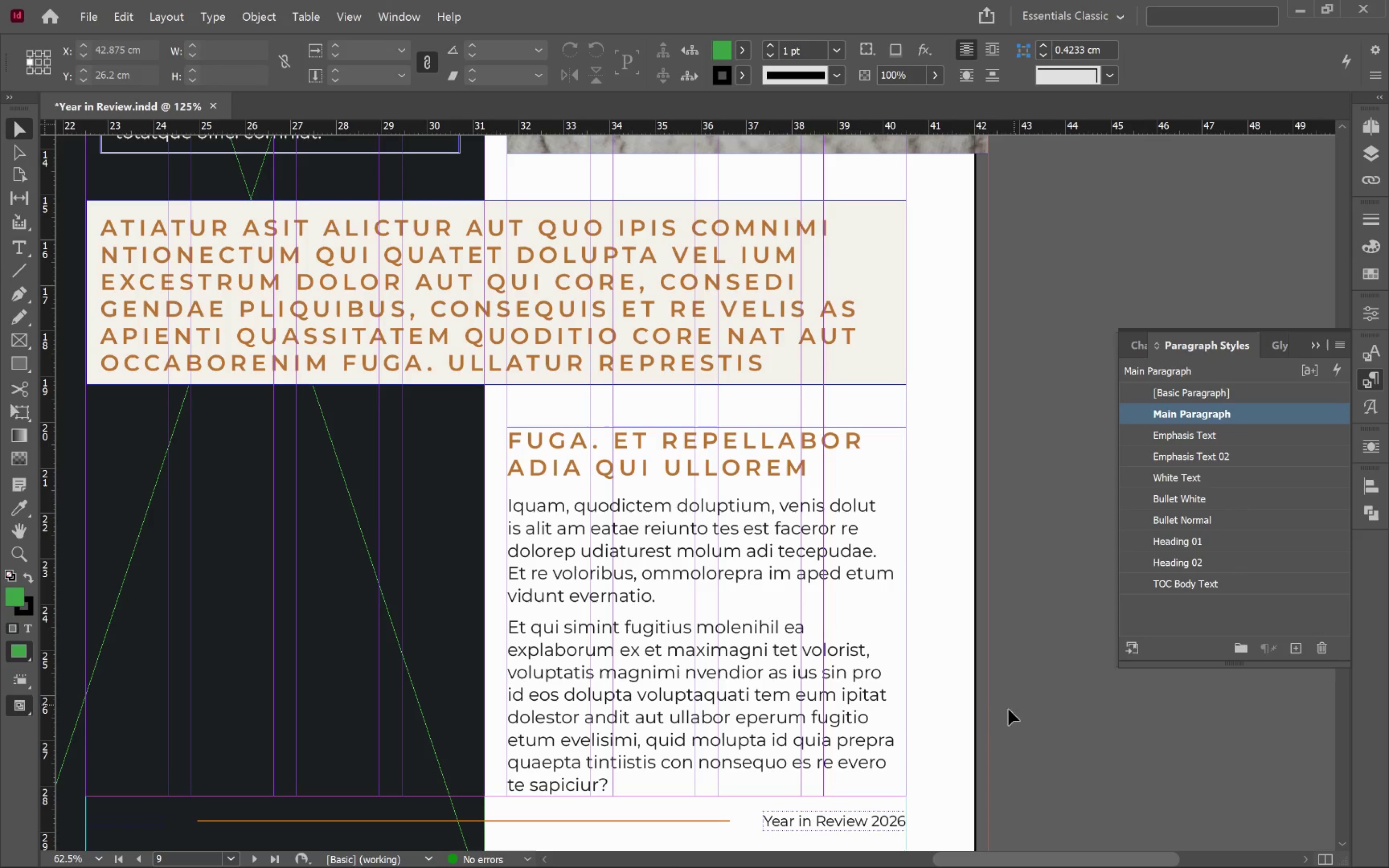 
hold_key(key=AltLeft, duration=0.77)
scroll: coordinate [991, 719], scroll_direction: down, amount: 2.0
 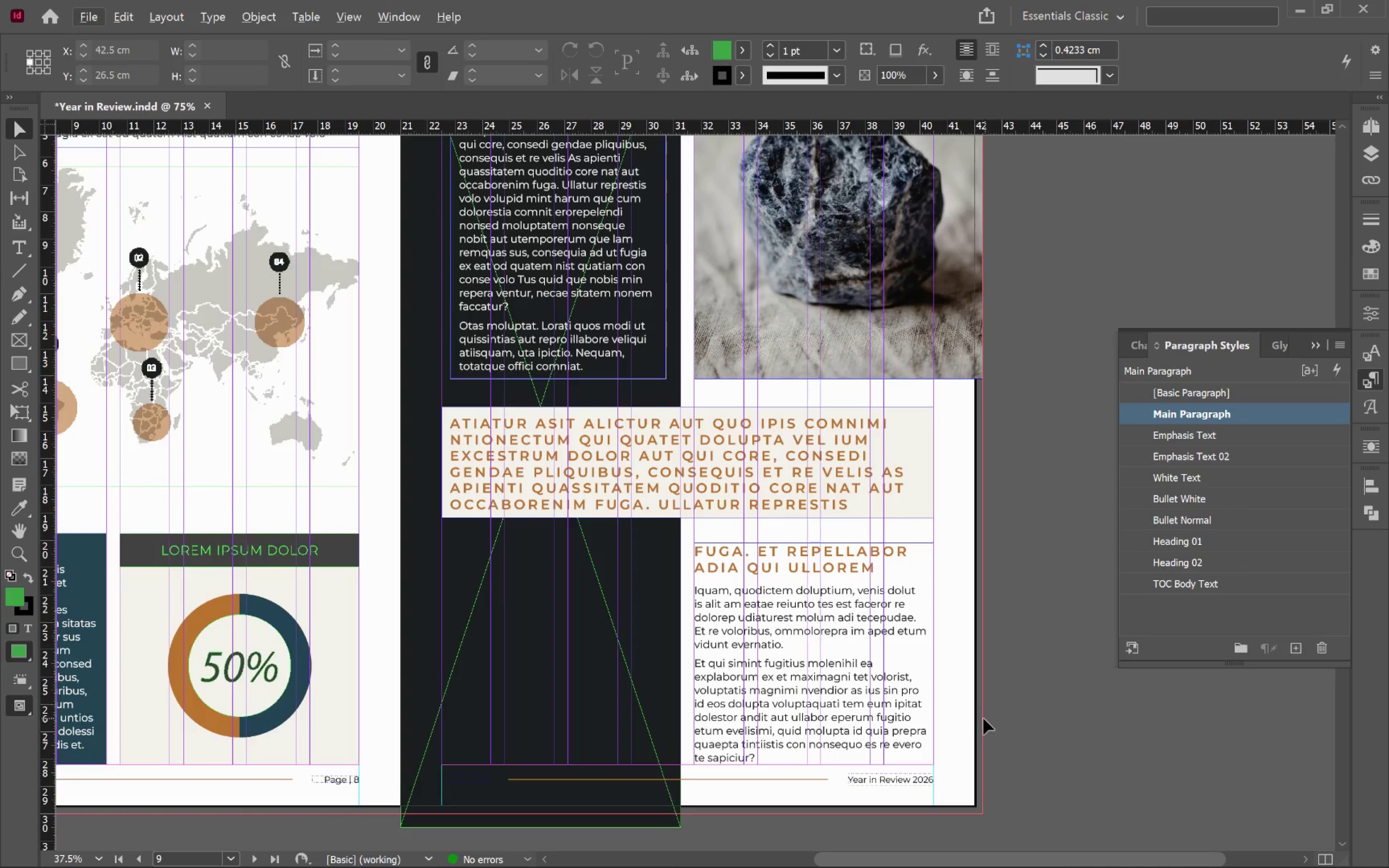 
hold_key(key=Space, duration=0.39)
 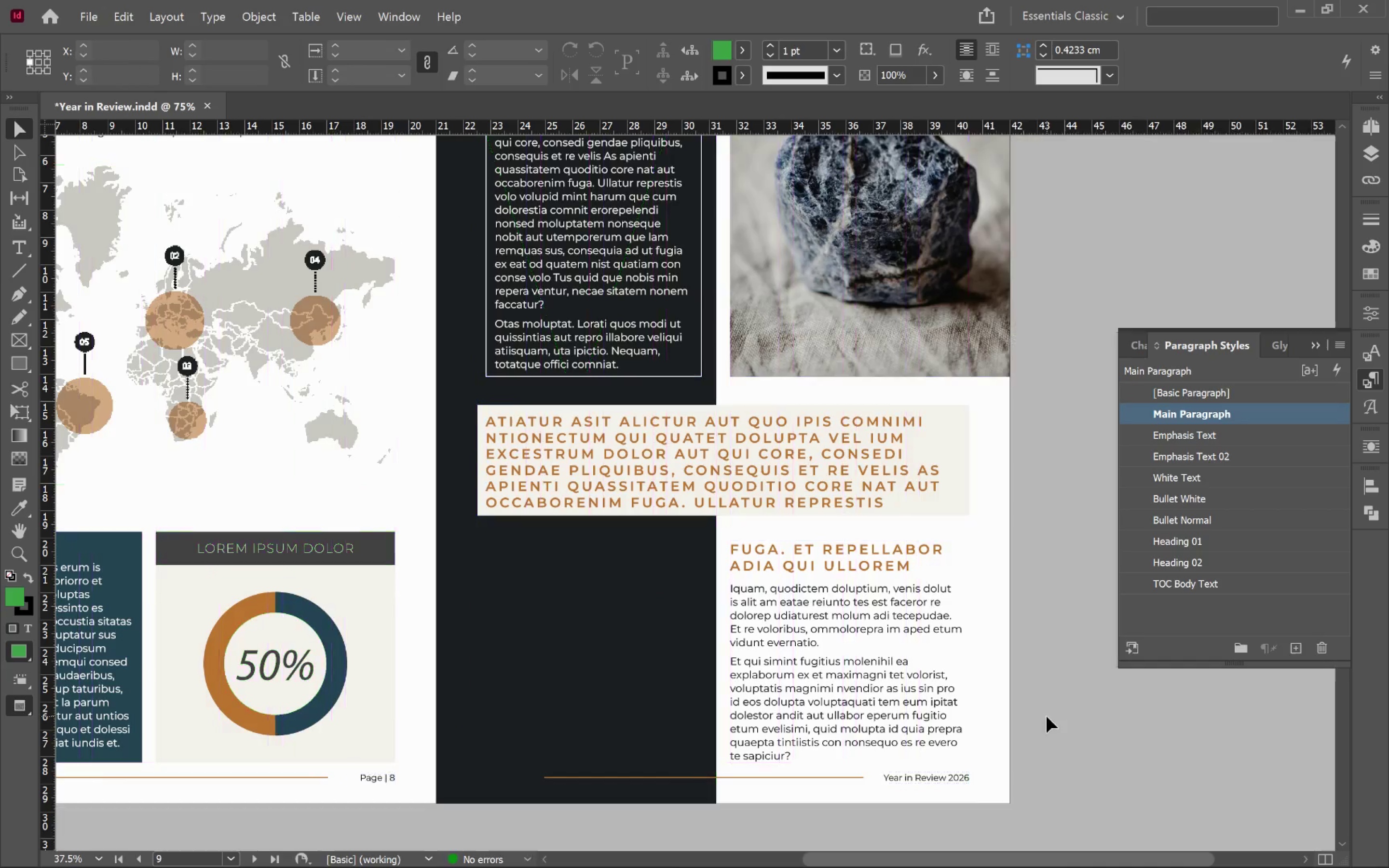 
left_click_drag(start_coordinate=[969, 713], to_coordinate=[1004, 710])
 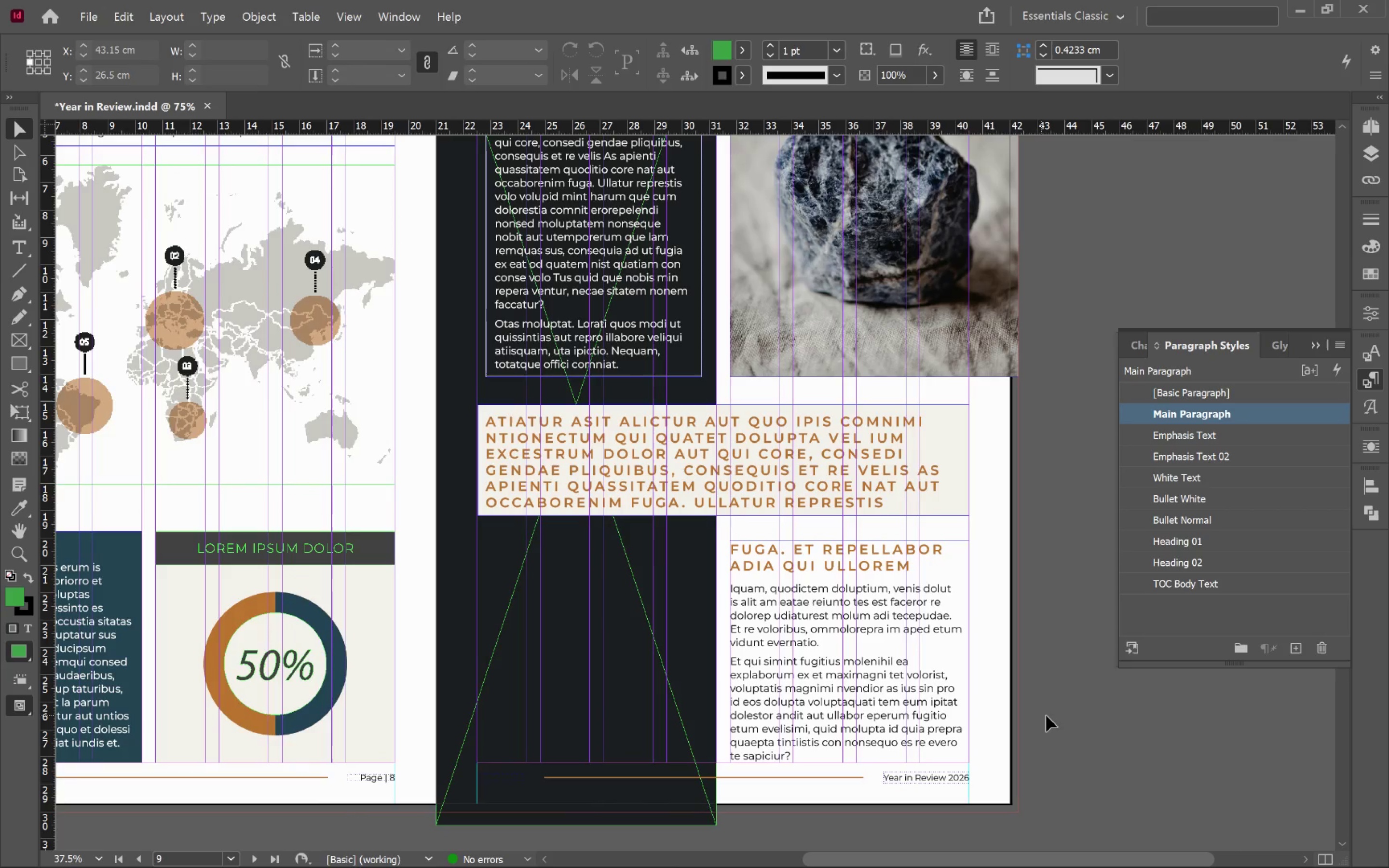 
left_click([1047, 717])
 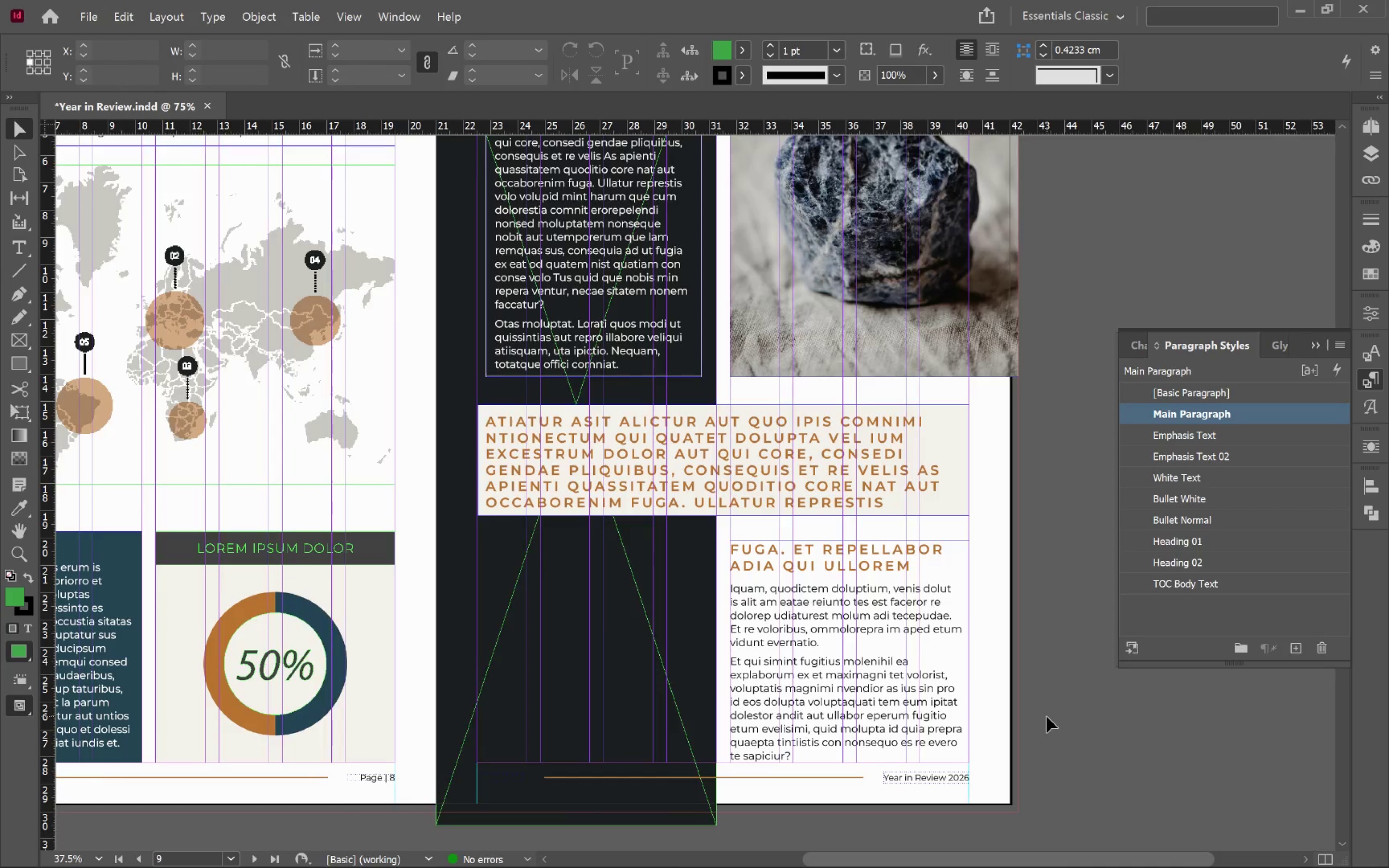 
key(W)
 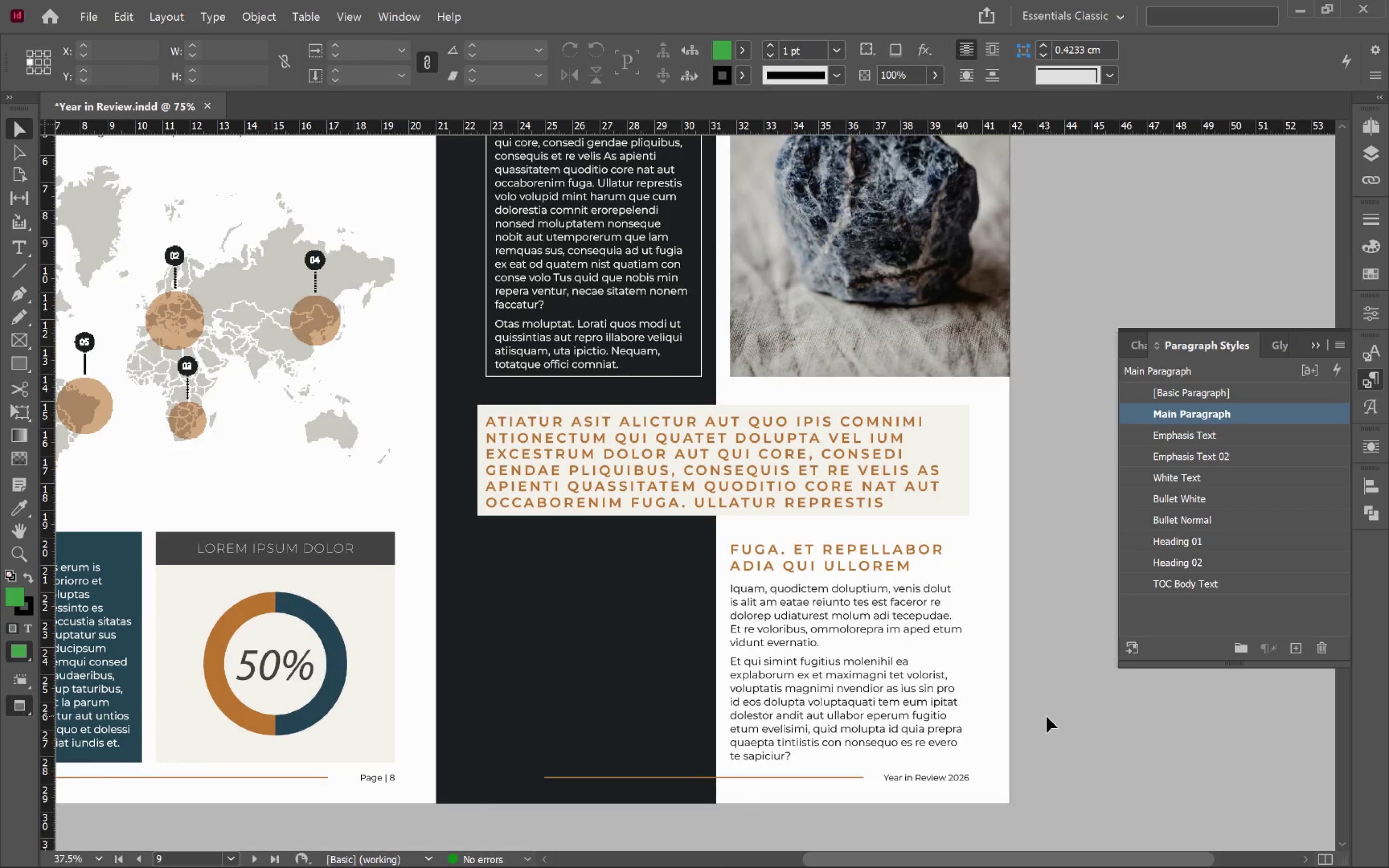 
key(Alt+Tab)
 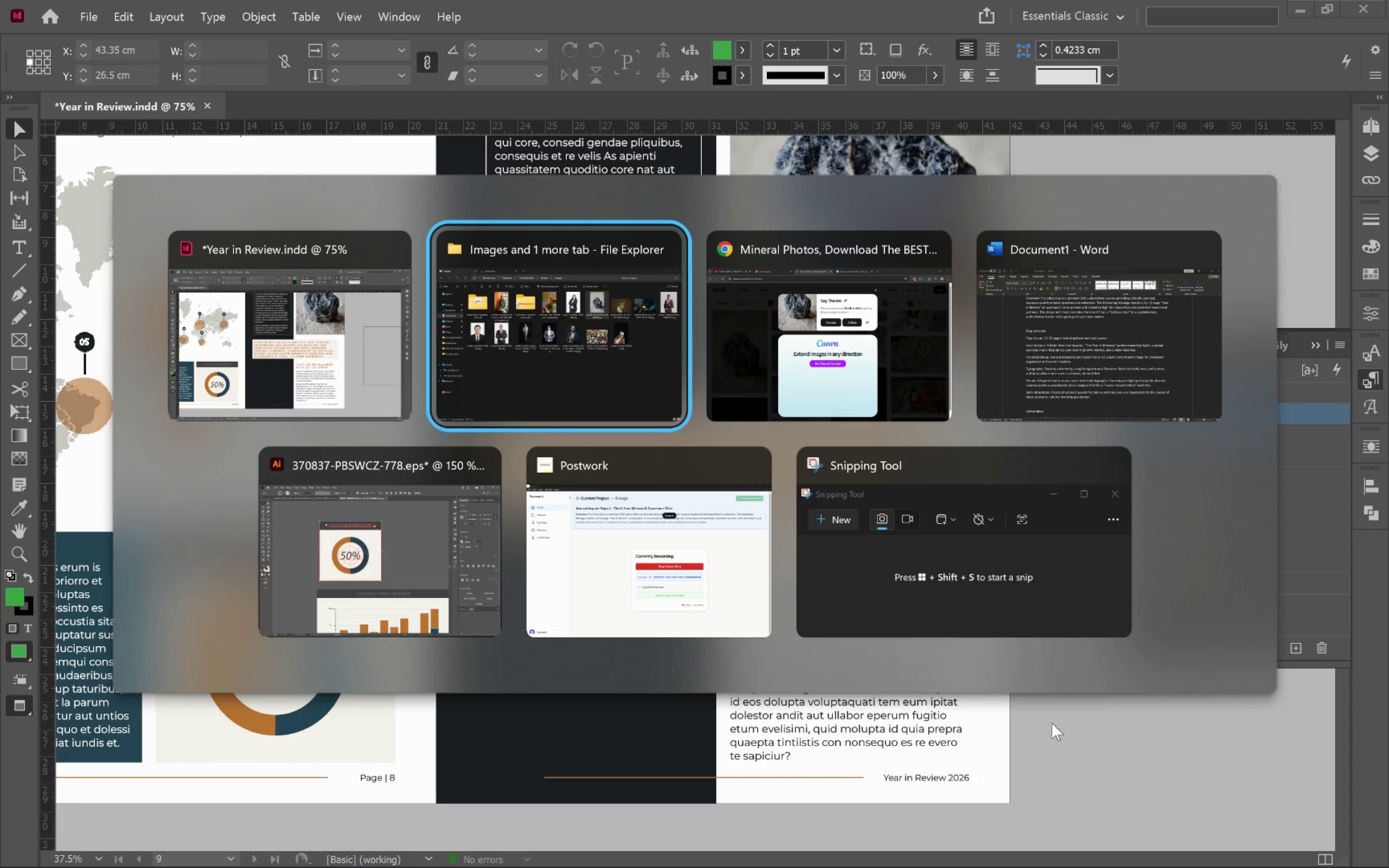 
left_click([1078, 729])
 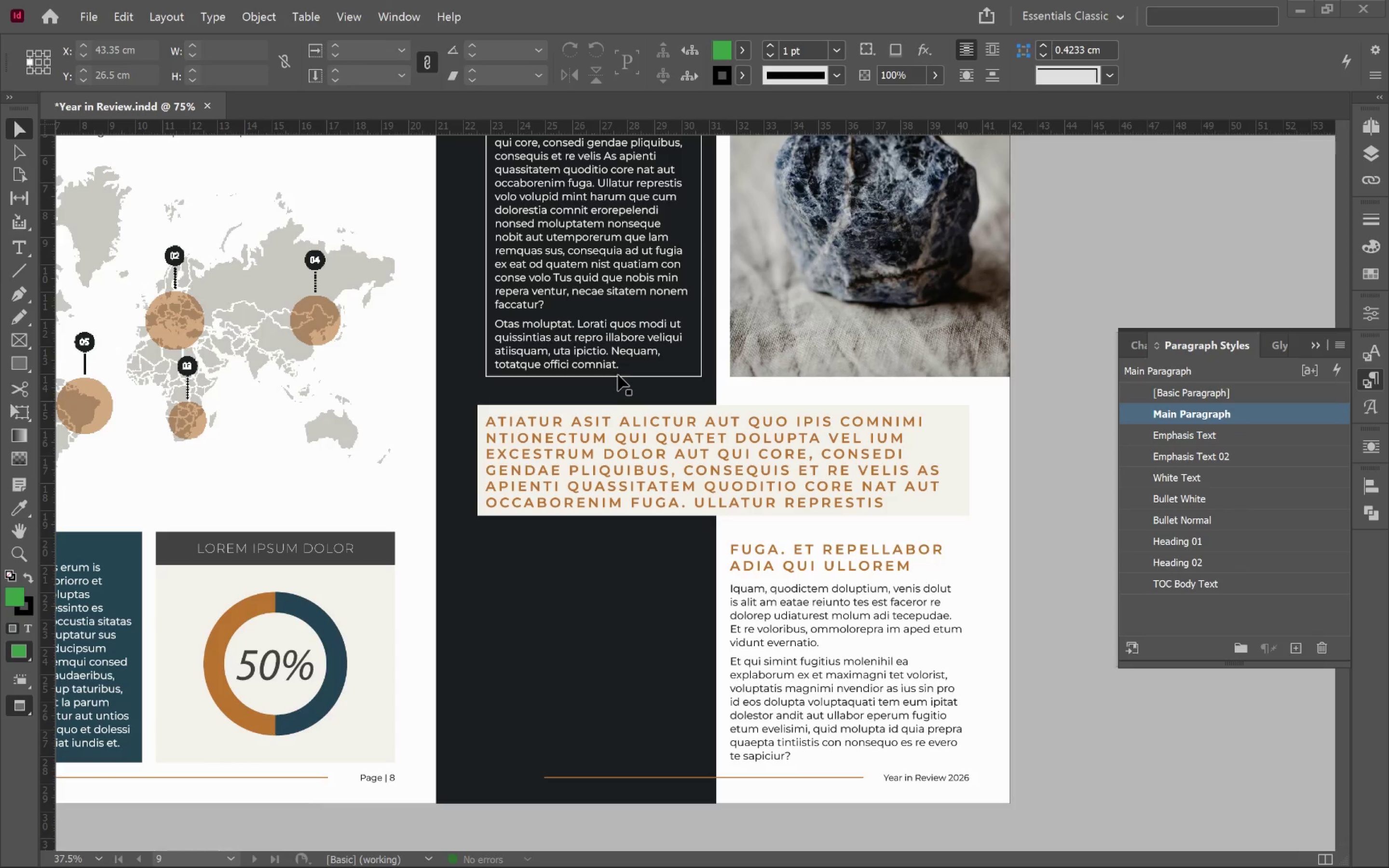 
left_click([618, 371])
 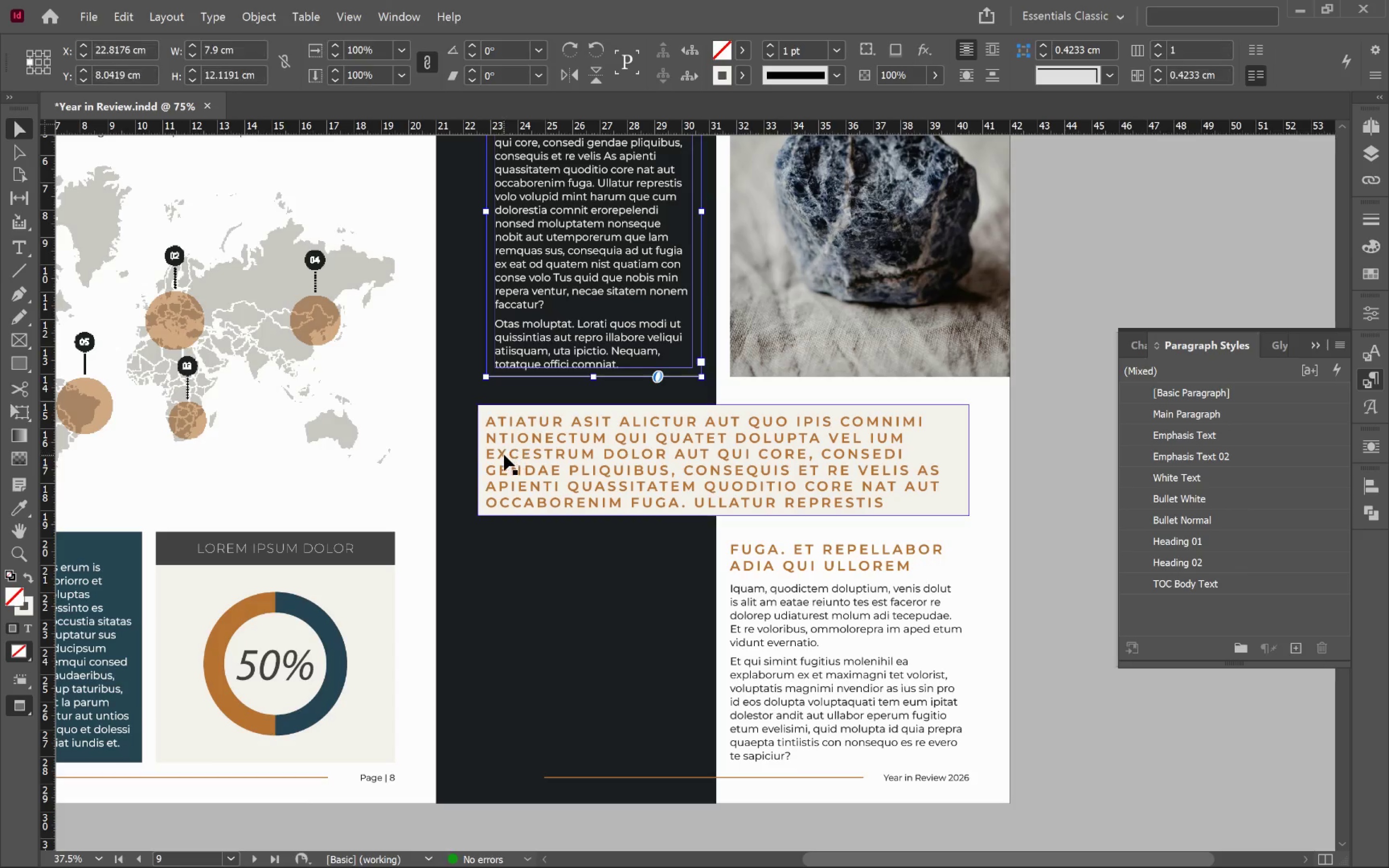 
left_click([504, 455])
 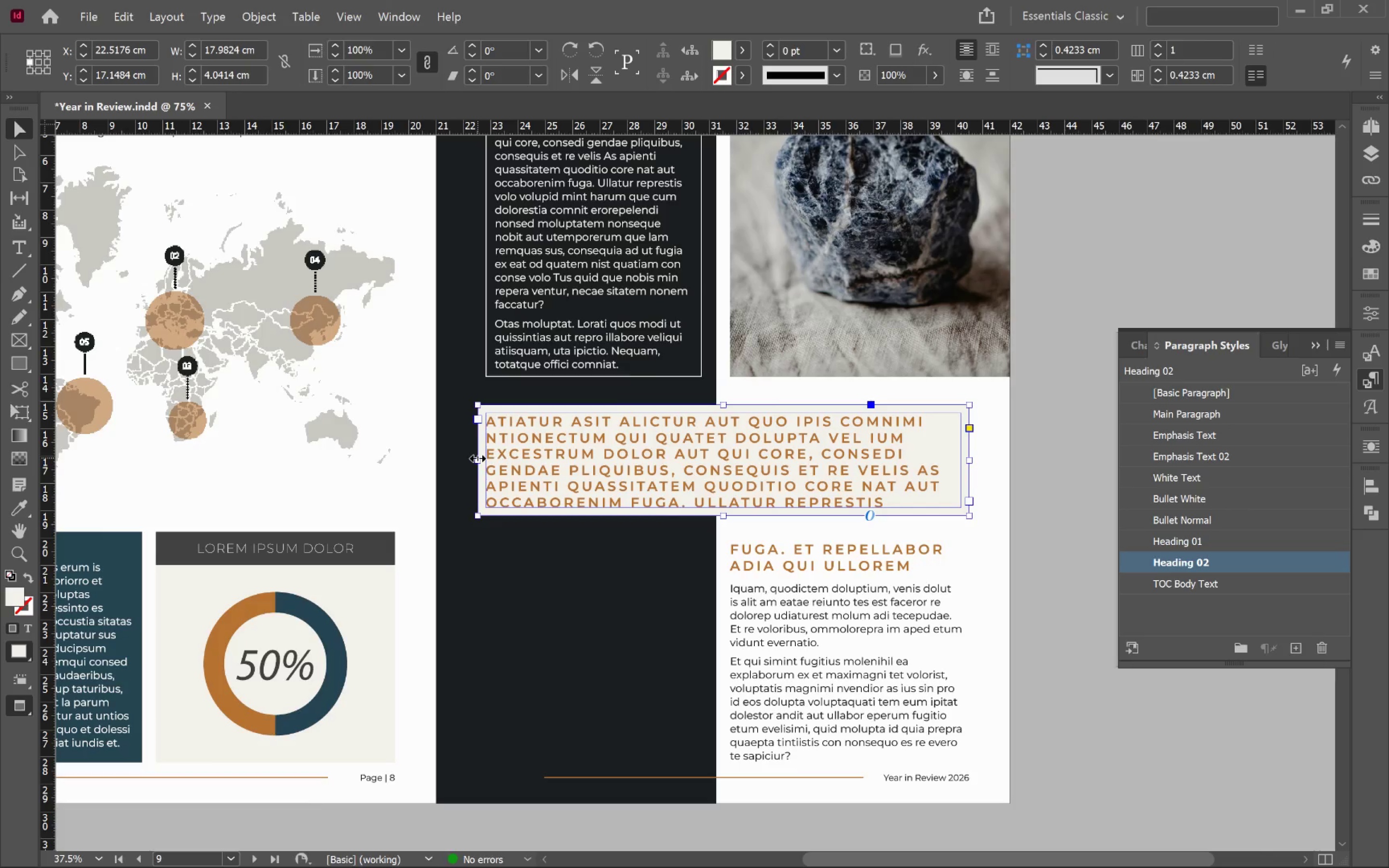 
left_click_drag(start_coordinate=[477, 458], to_coordinate=[484, 460])
 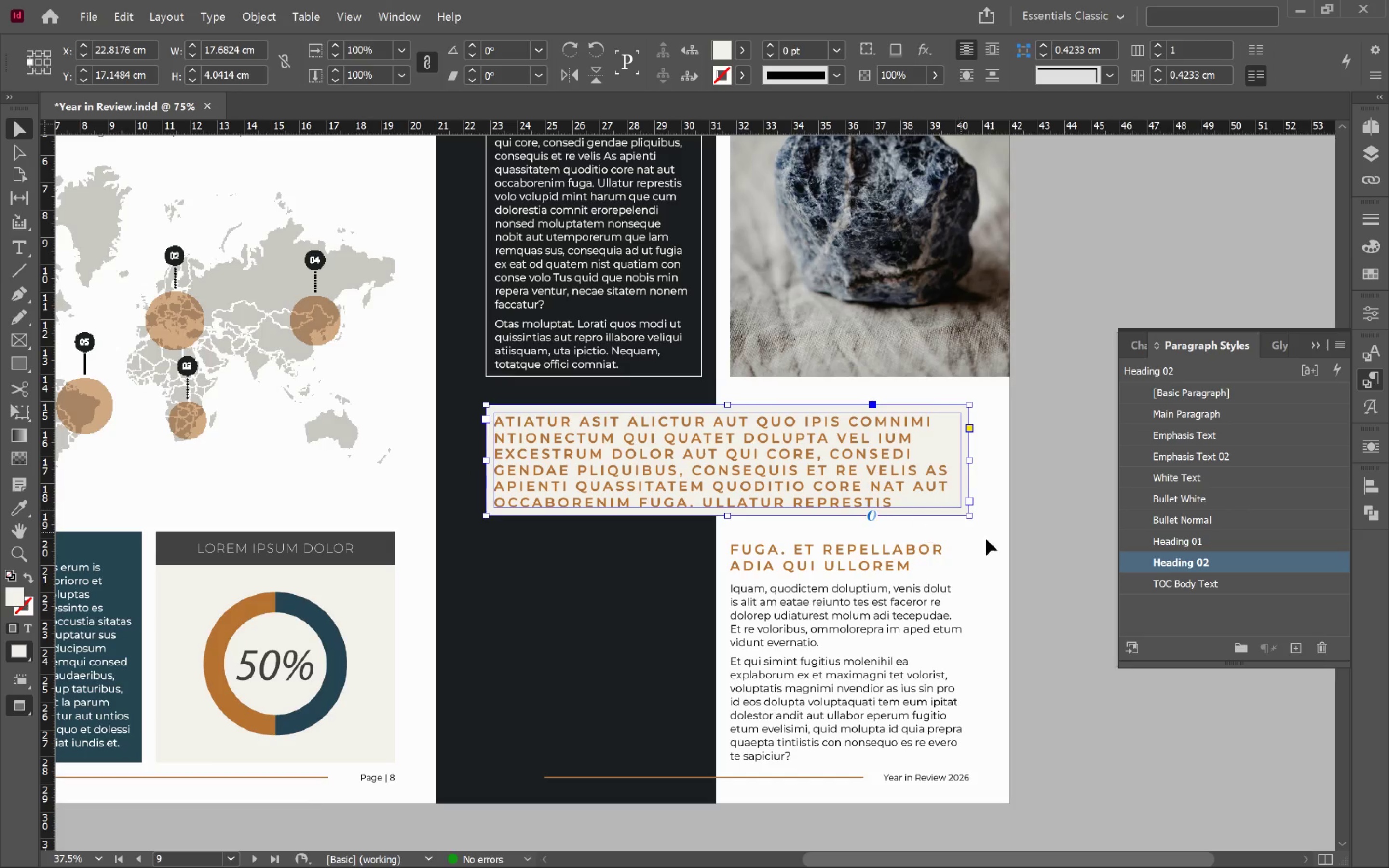 
left_click([1026, 566])
 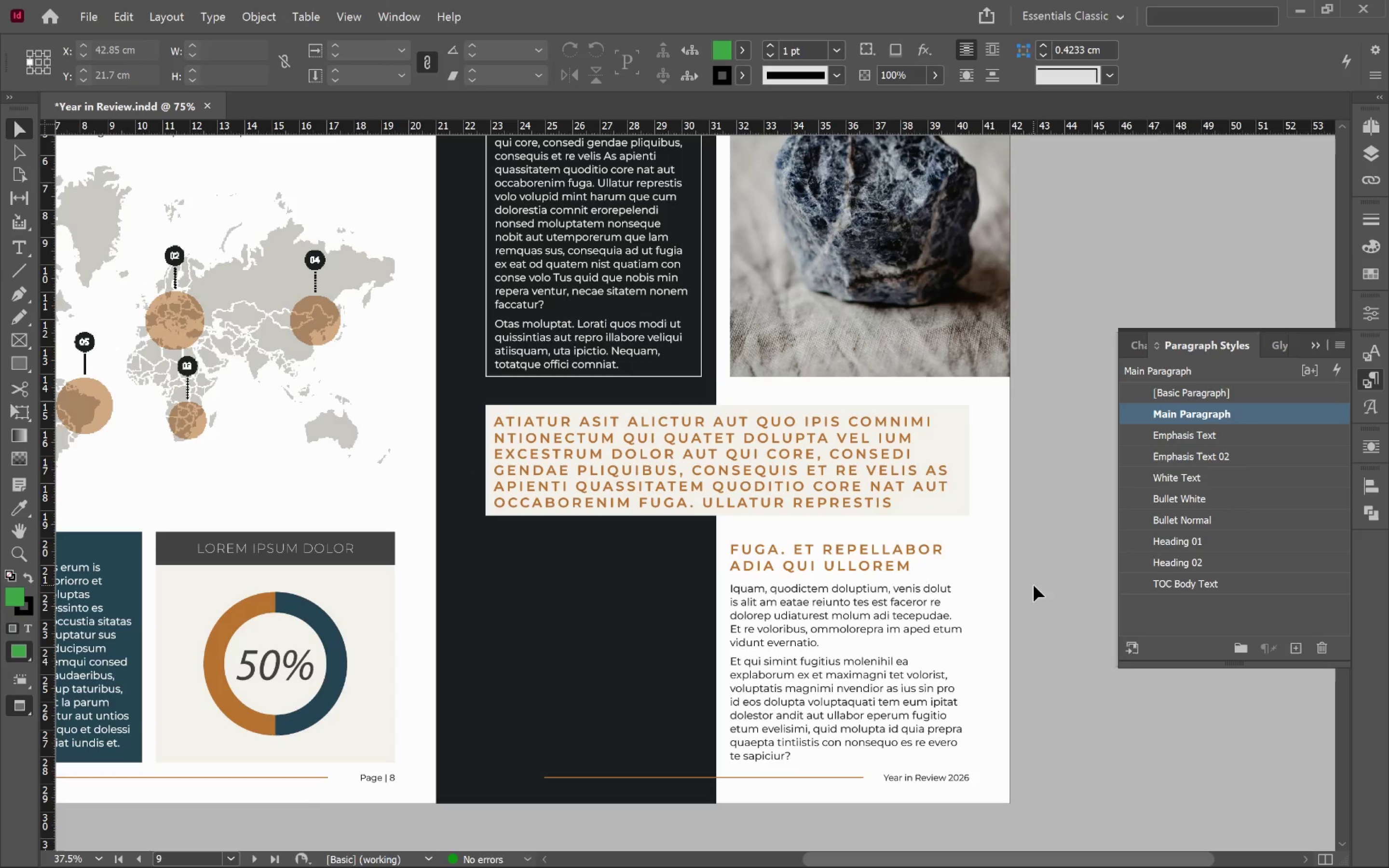 
hold_key(key=AltLeft, duration=0.58)
scroll: coordinate [1035, 605], scroll_direction: down, amount: 1.0
 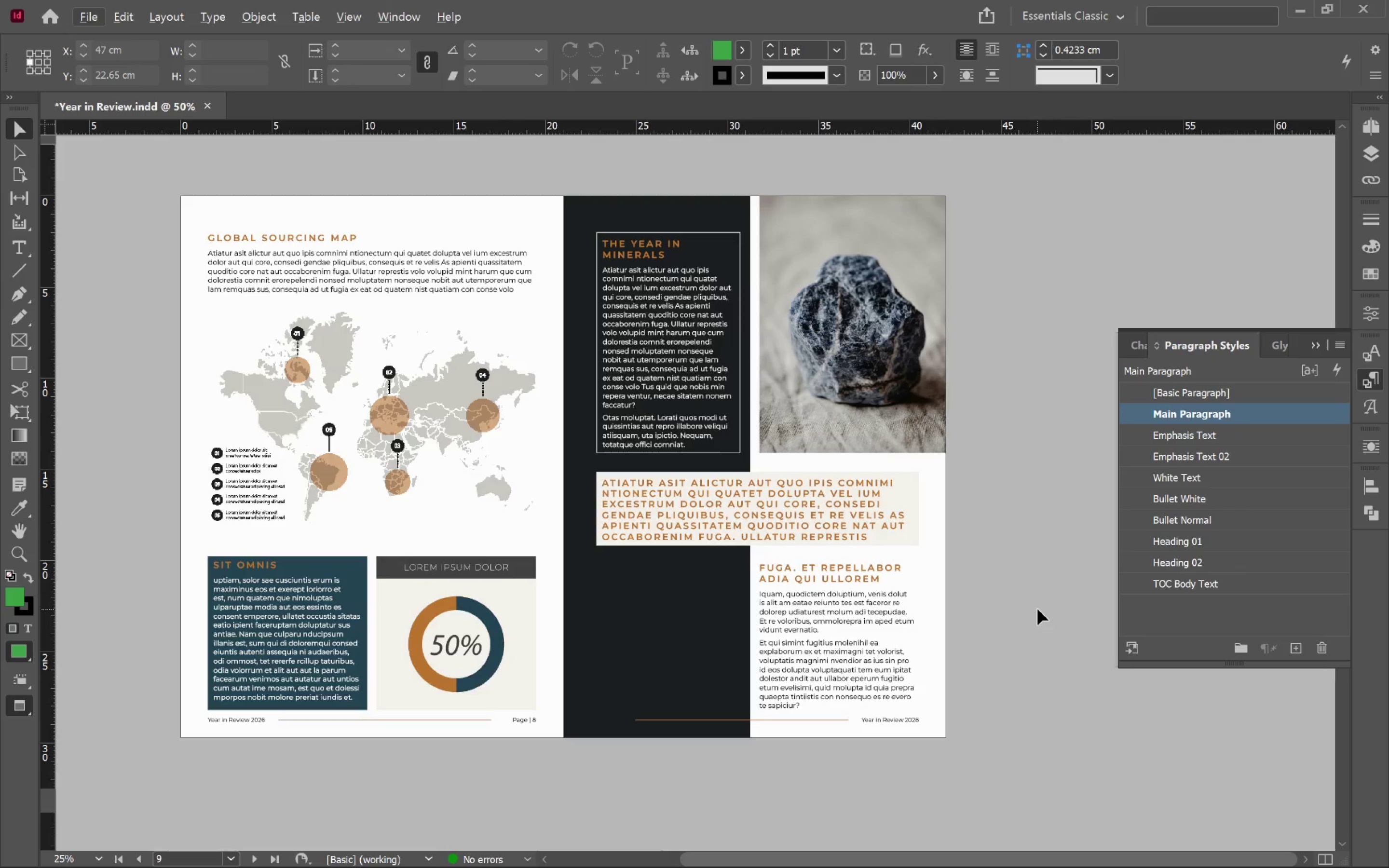 
wait(11.02)
 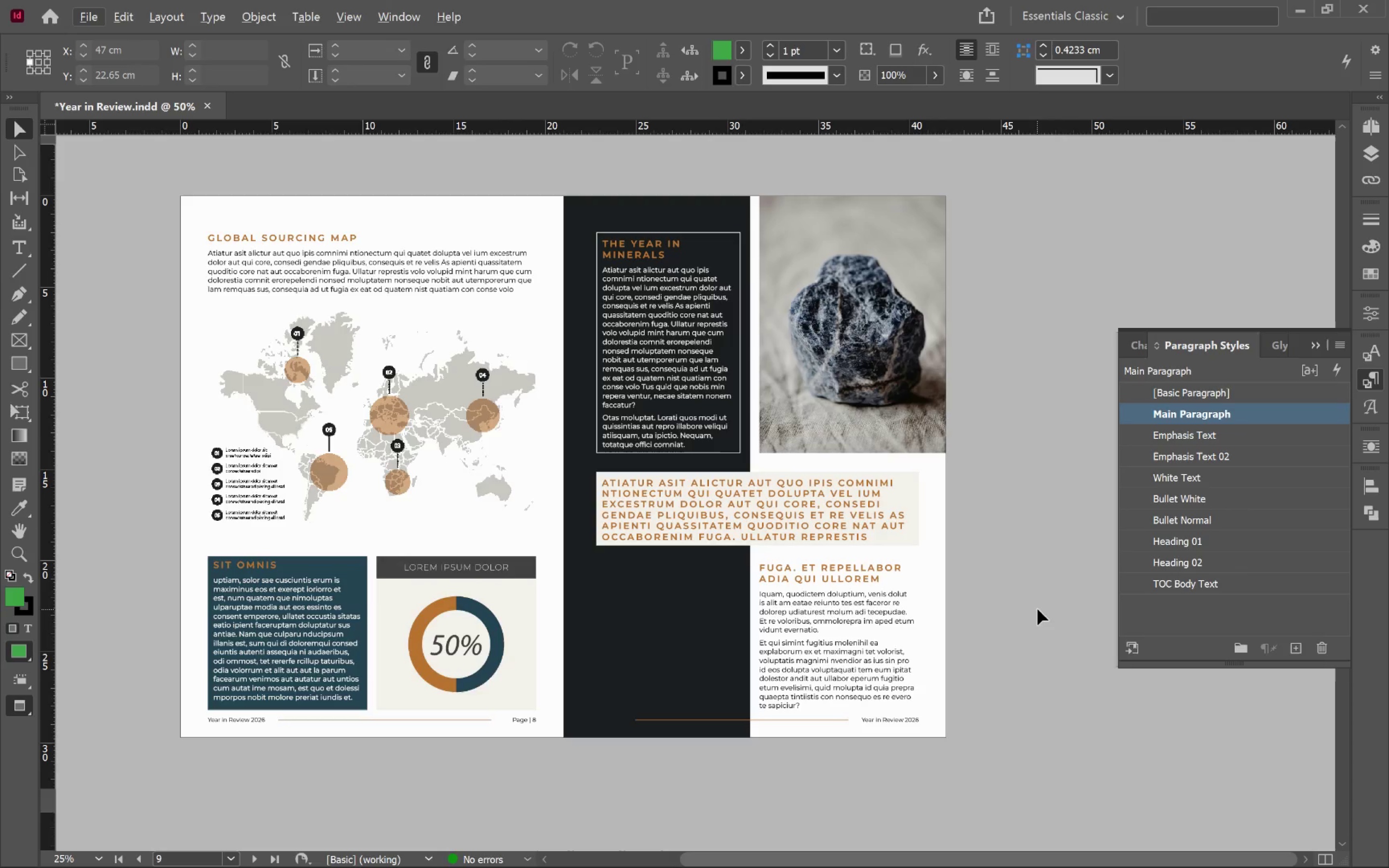 
key(Alt+Tab)
 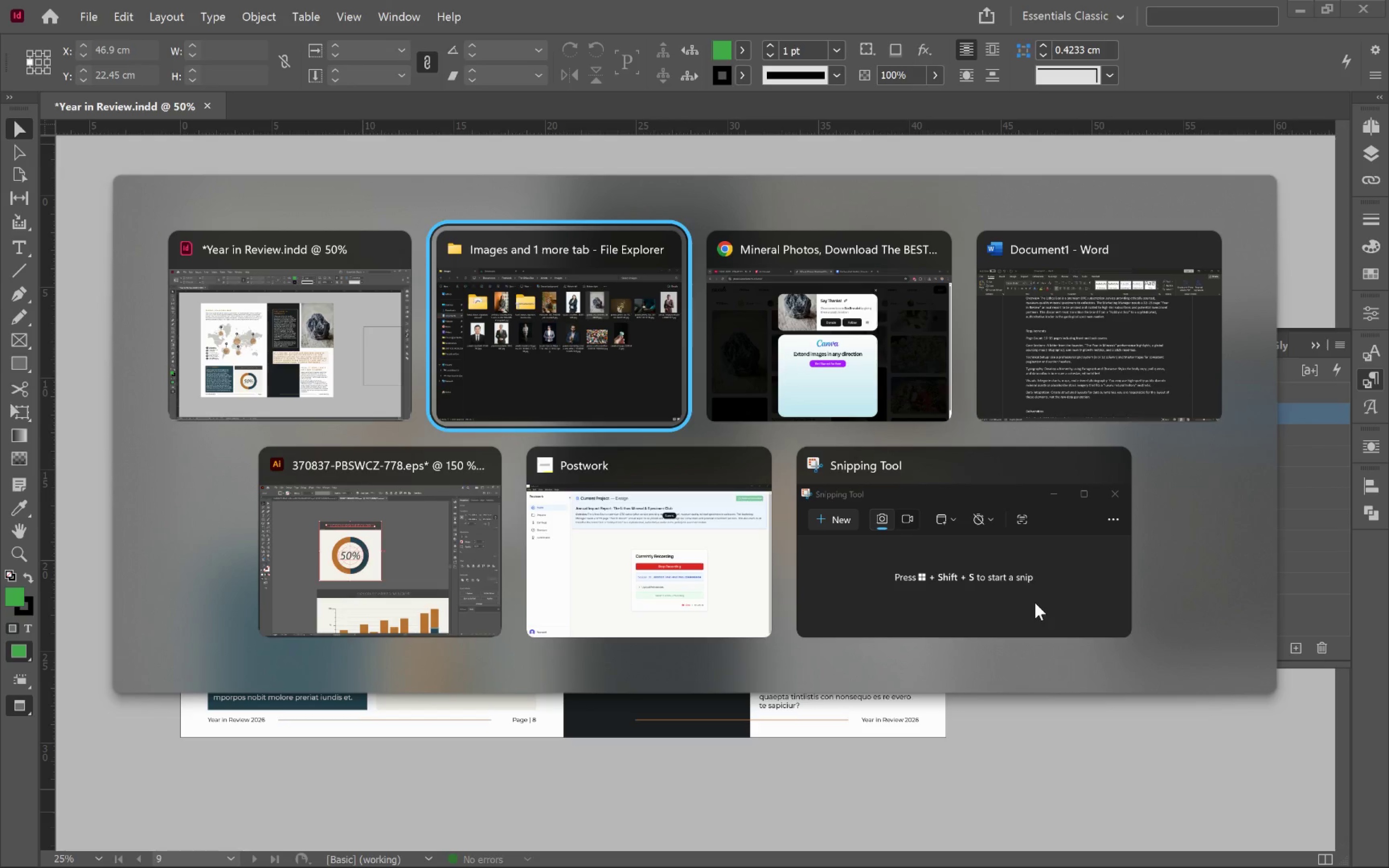 
key(Alt+Tab)
 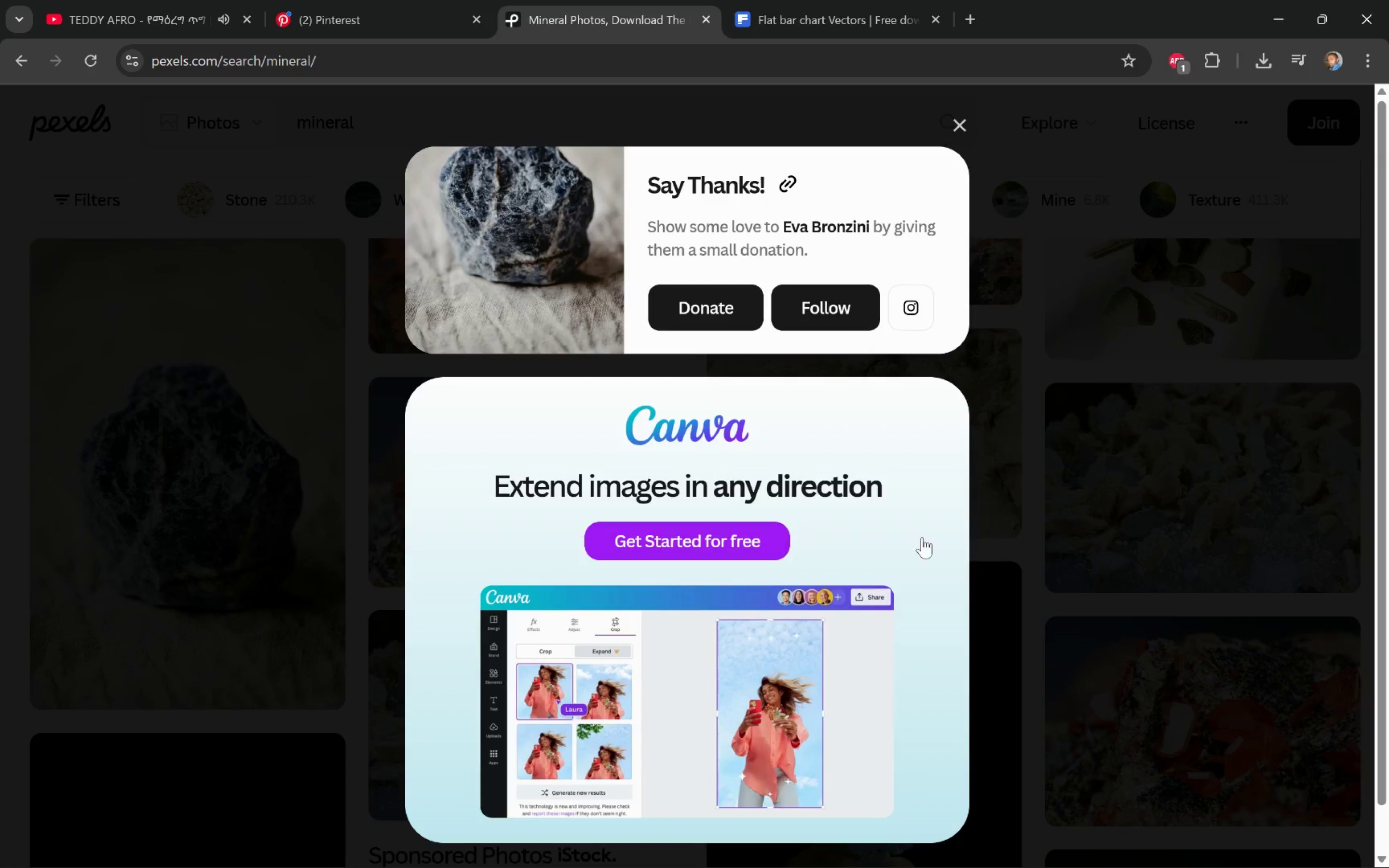 
left_click([1008, 536])
 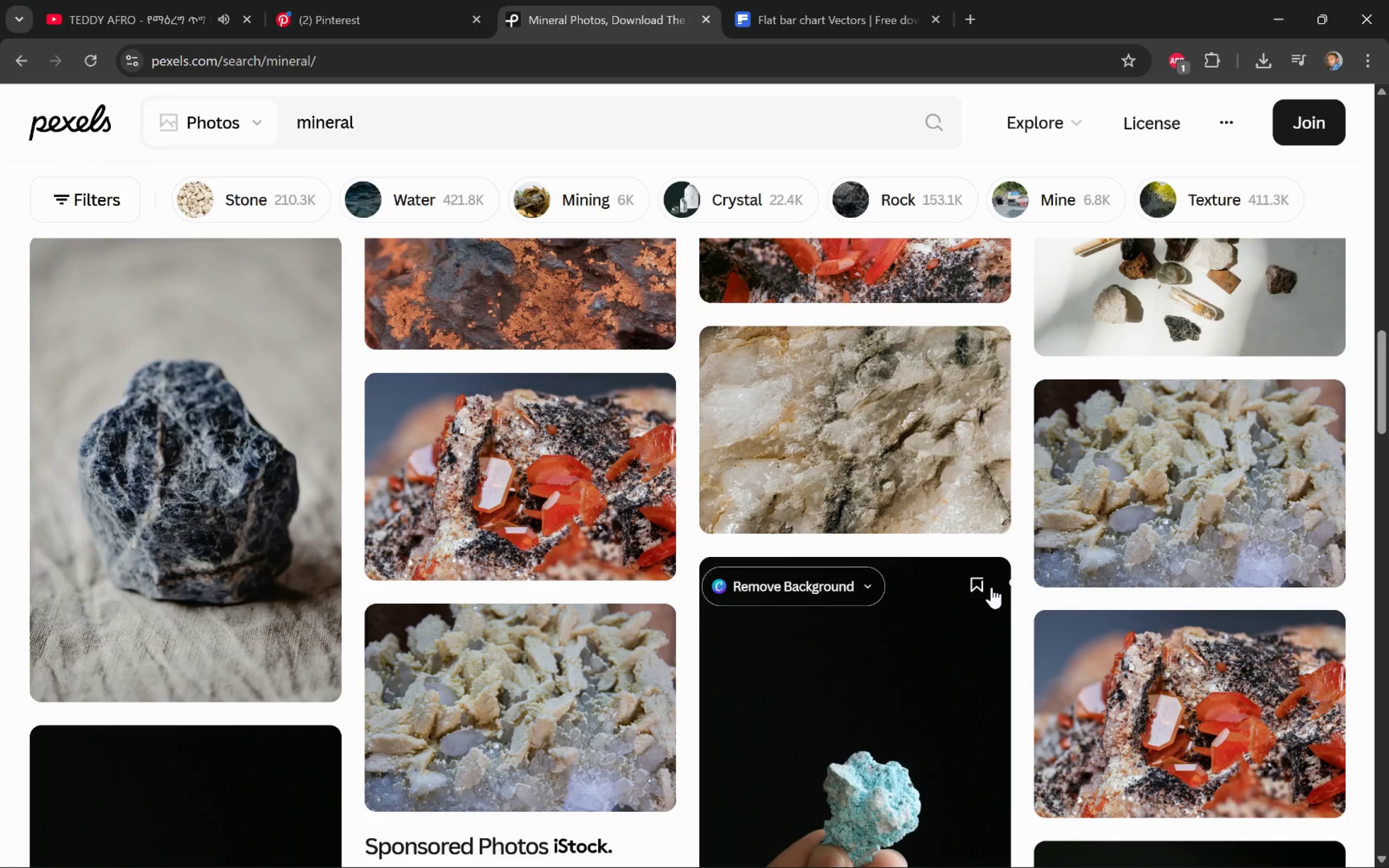 
scroll: coordinate [859, 553], scroll_direction: down, amount: 19.0
 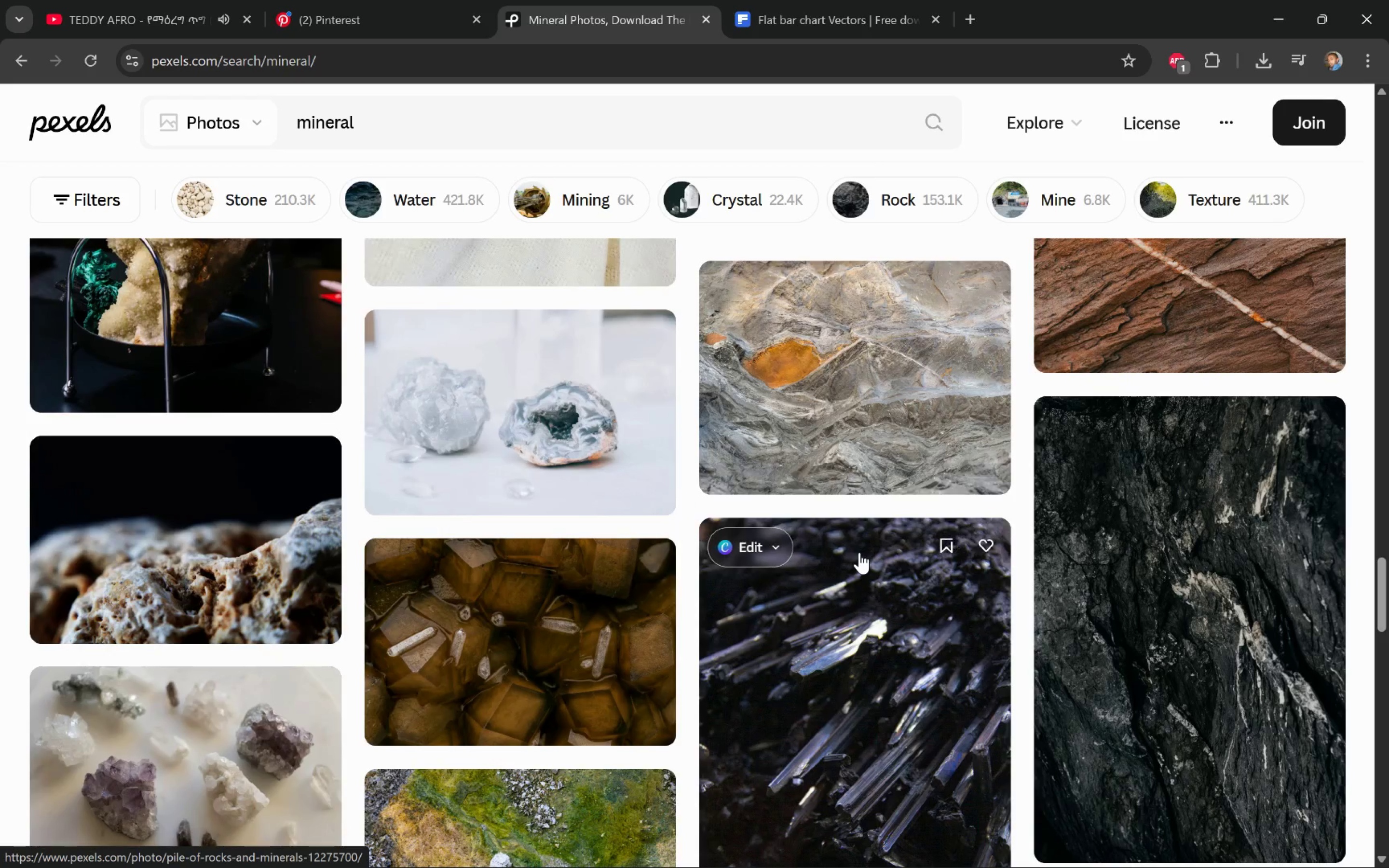 
scroll: coordinate [850, 556], scroll_direction: down, amount: 12.0
 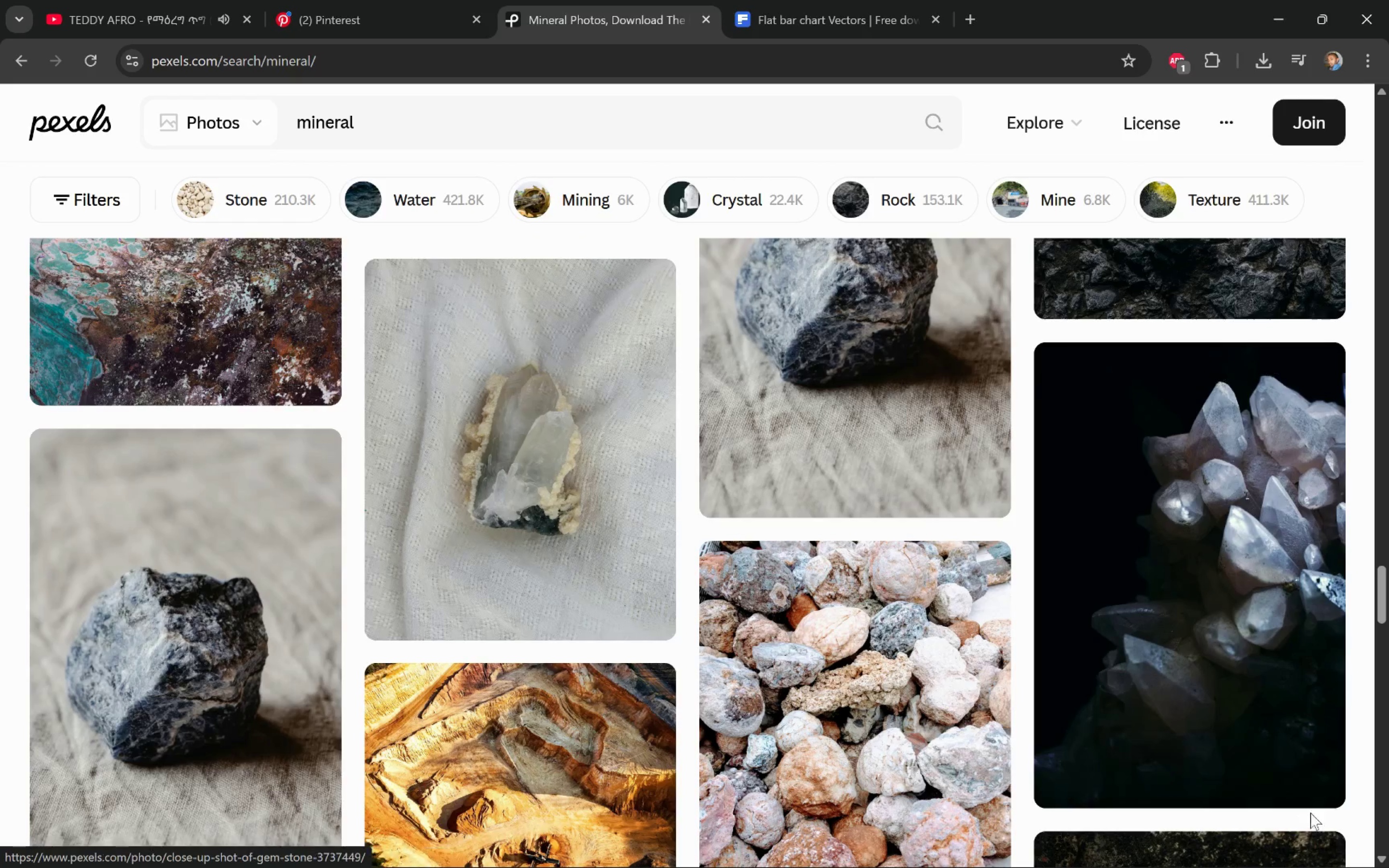 
left_click([1294, 772])
 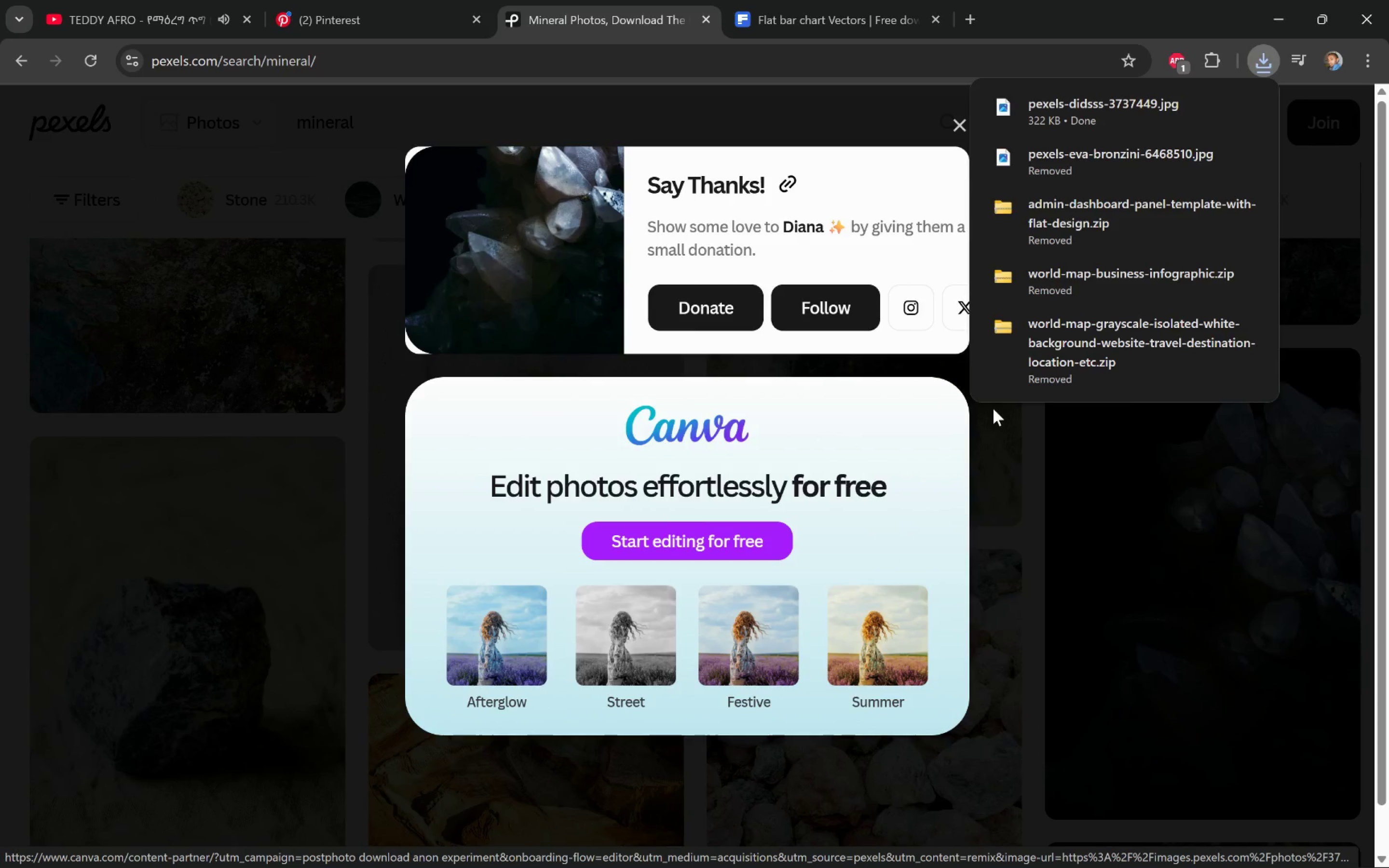 
left_click([1008, 458])
 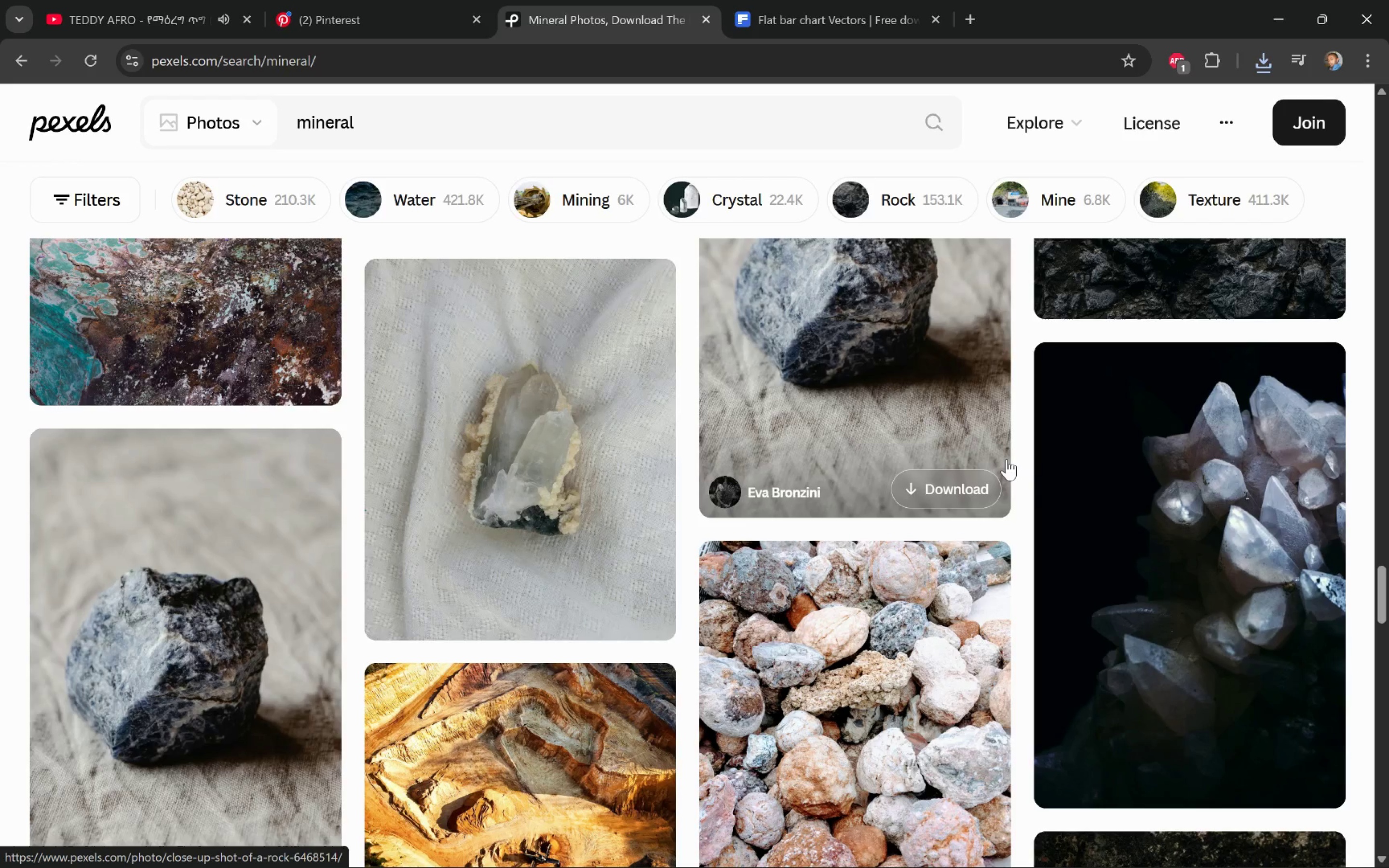 
key(Alt+Tab)
 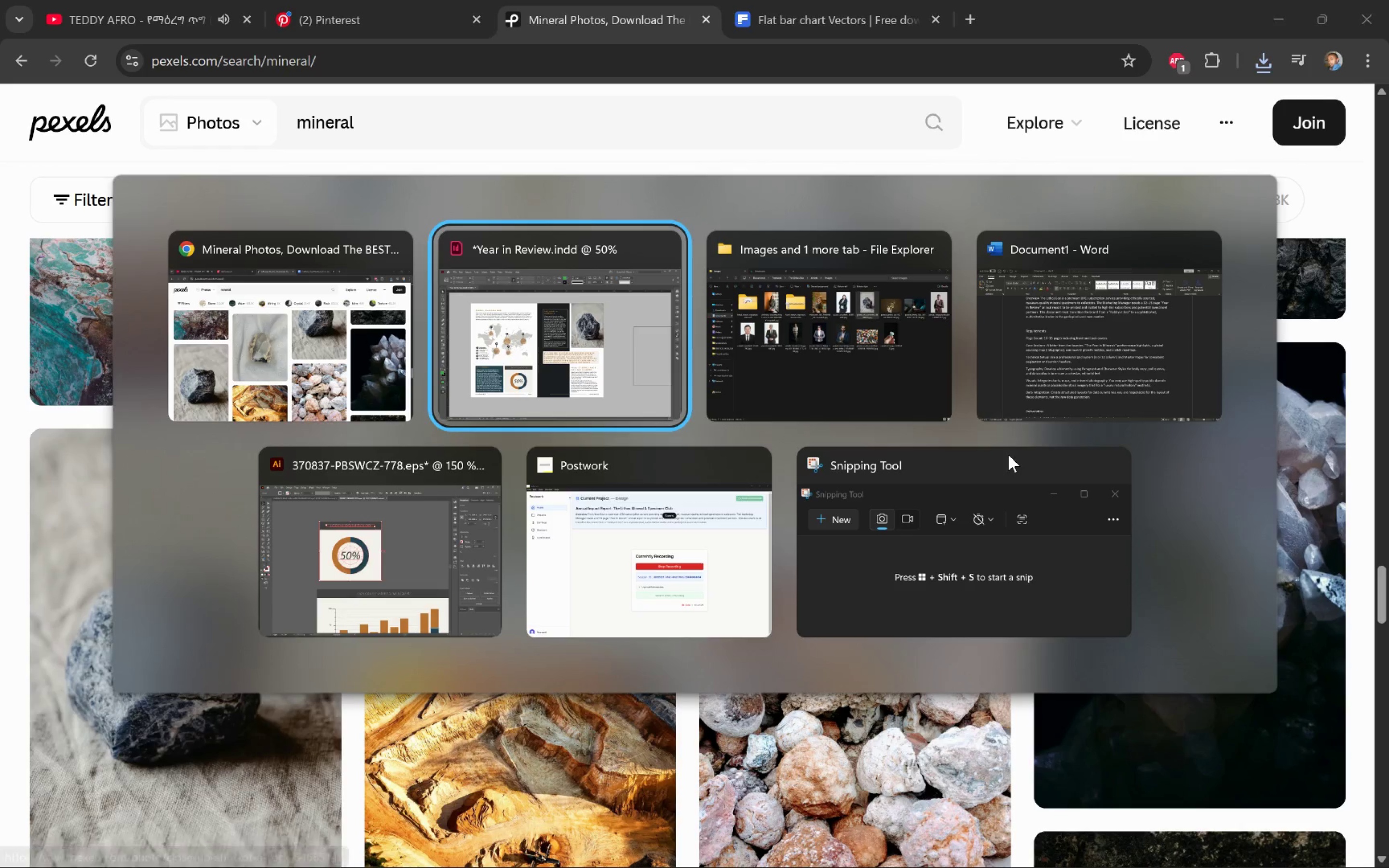 
key(Alt+Tab)
 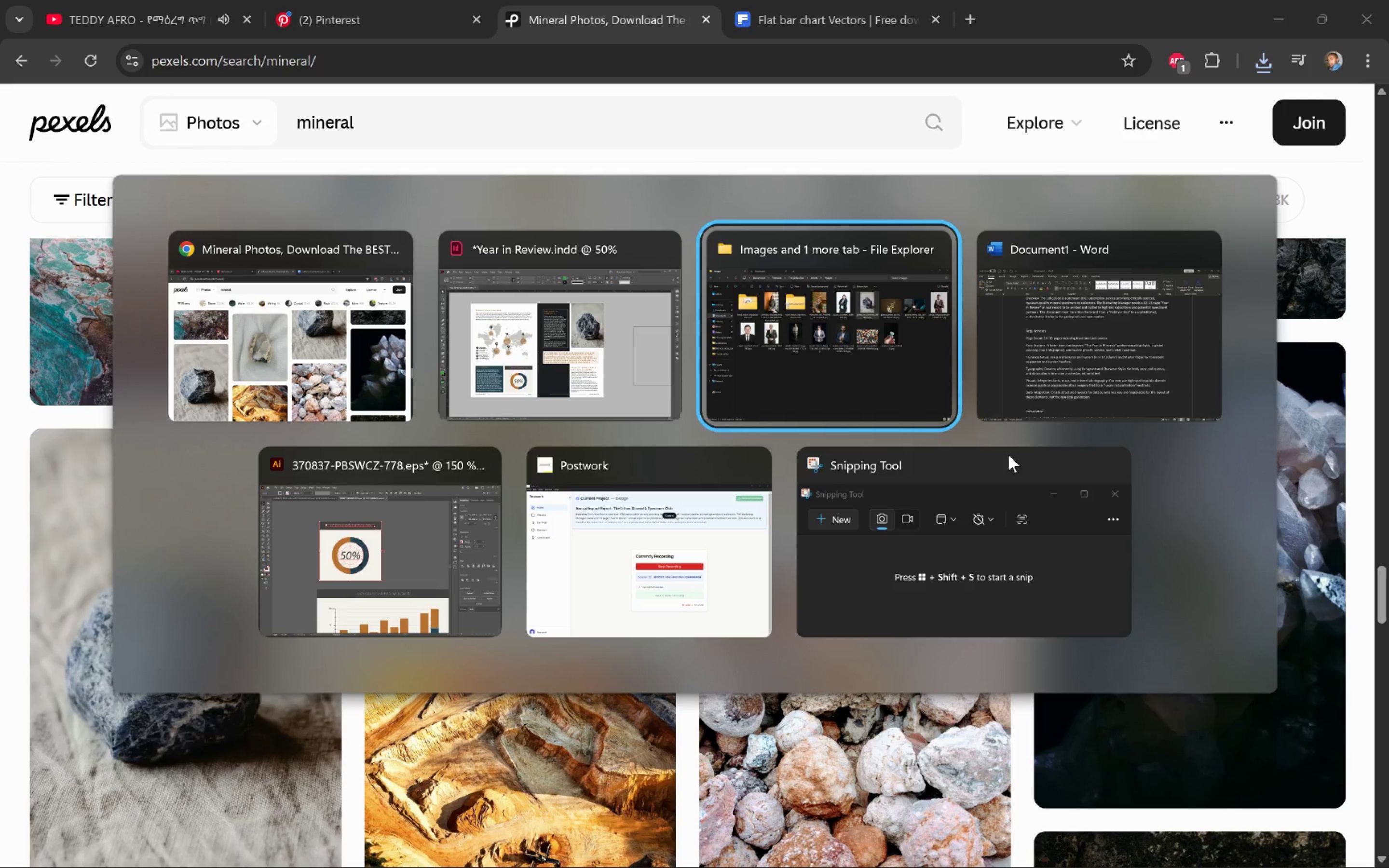 
key(Alt+Tab)
 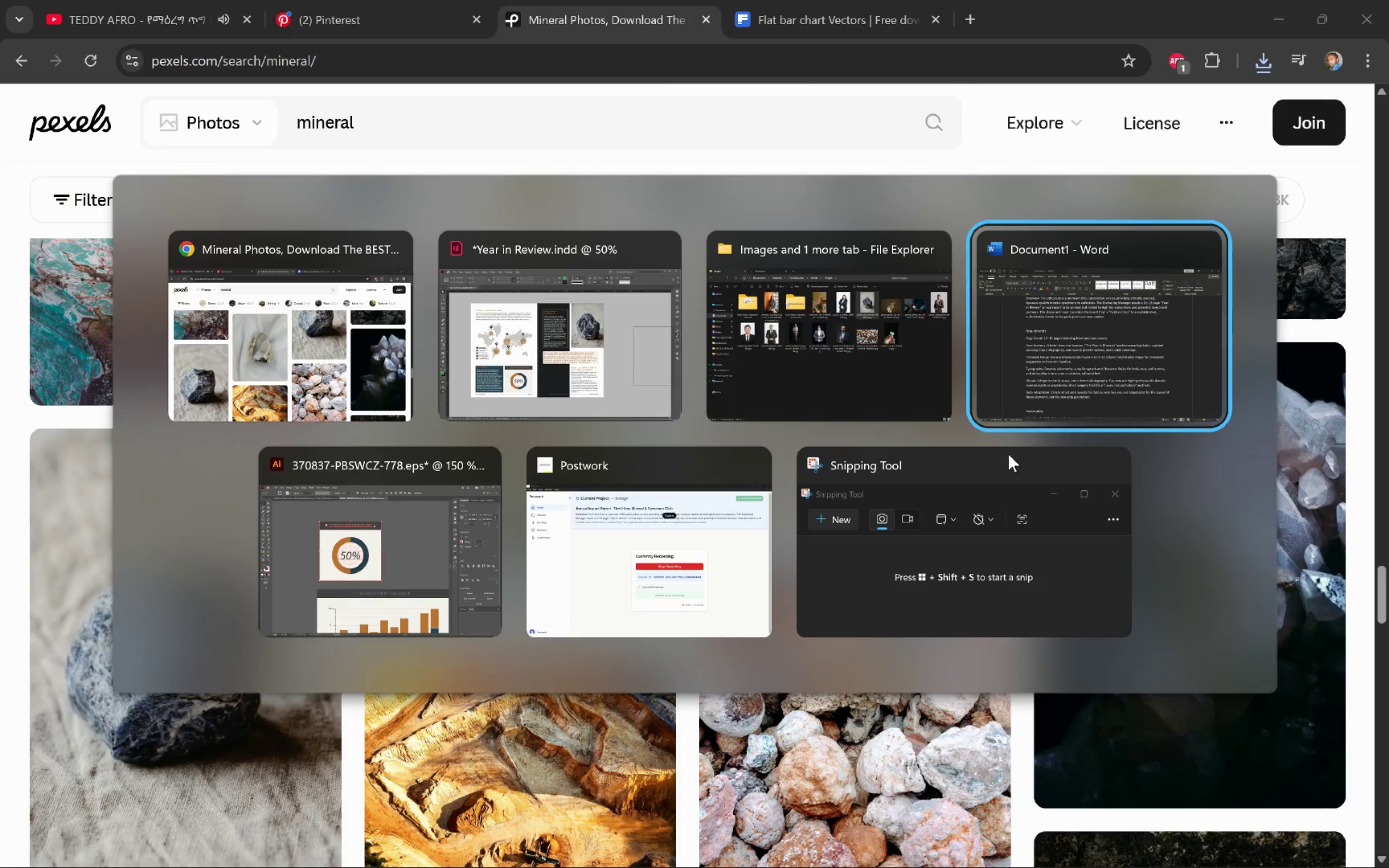 
key(Alt+Tab)
 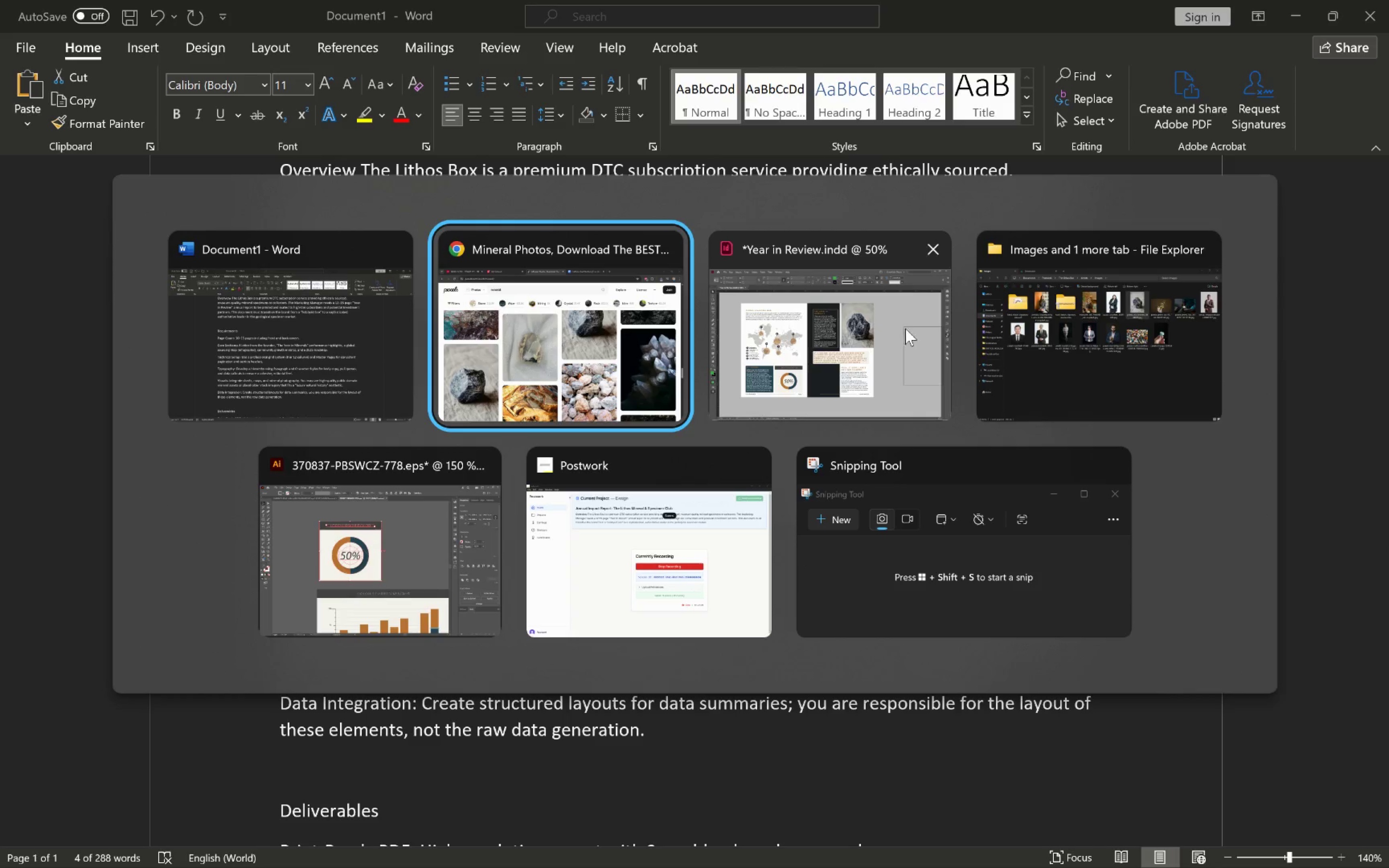 
left_click([1170, 355])
 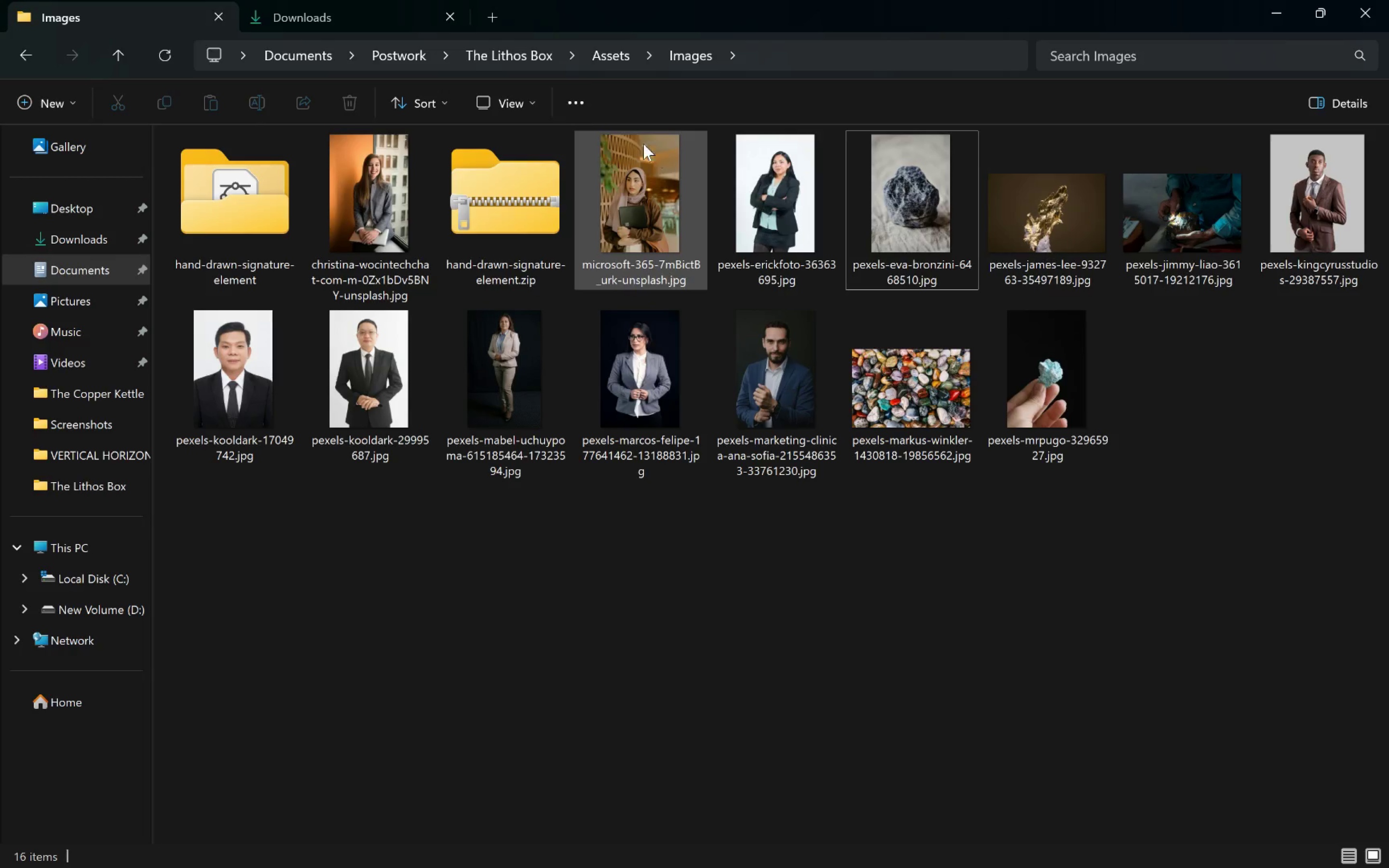 
left_click([316, 19])
 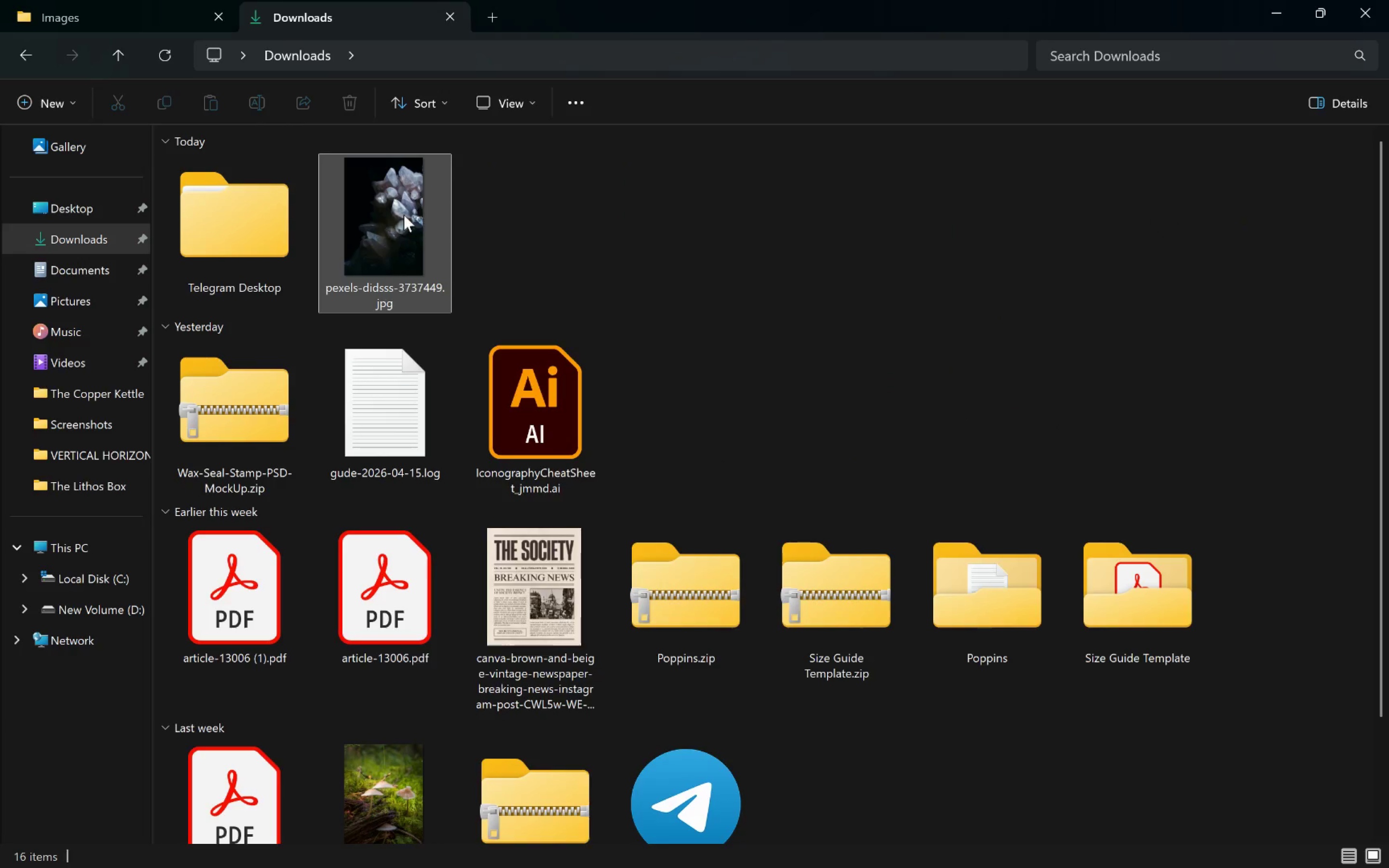 
left_click_drag(start_coordinate=[387, 217], to_coordinate=[1101, 668])
 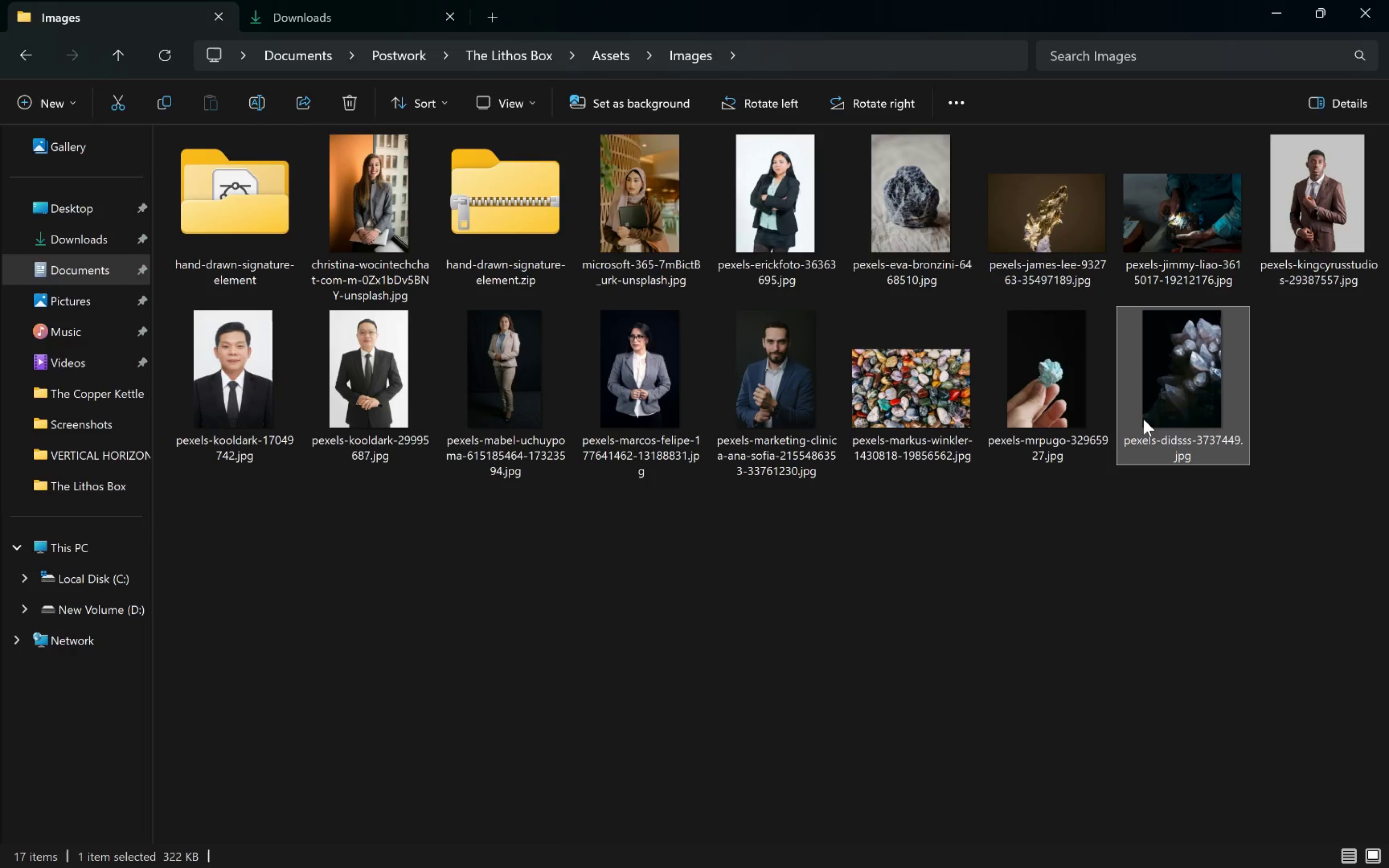 
key(Alt+Tab)
 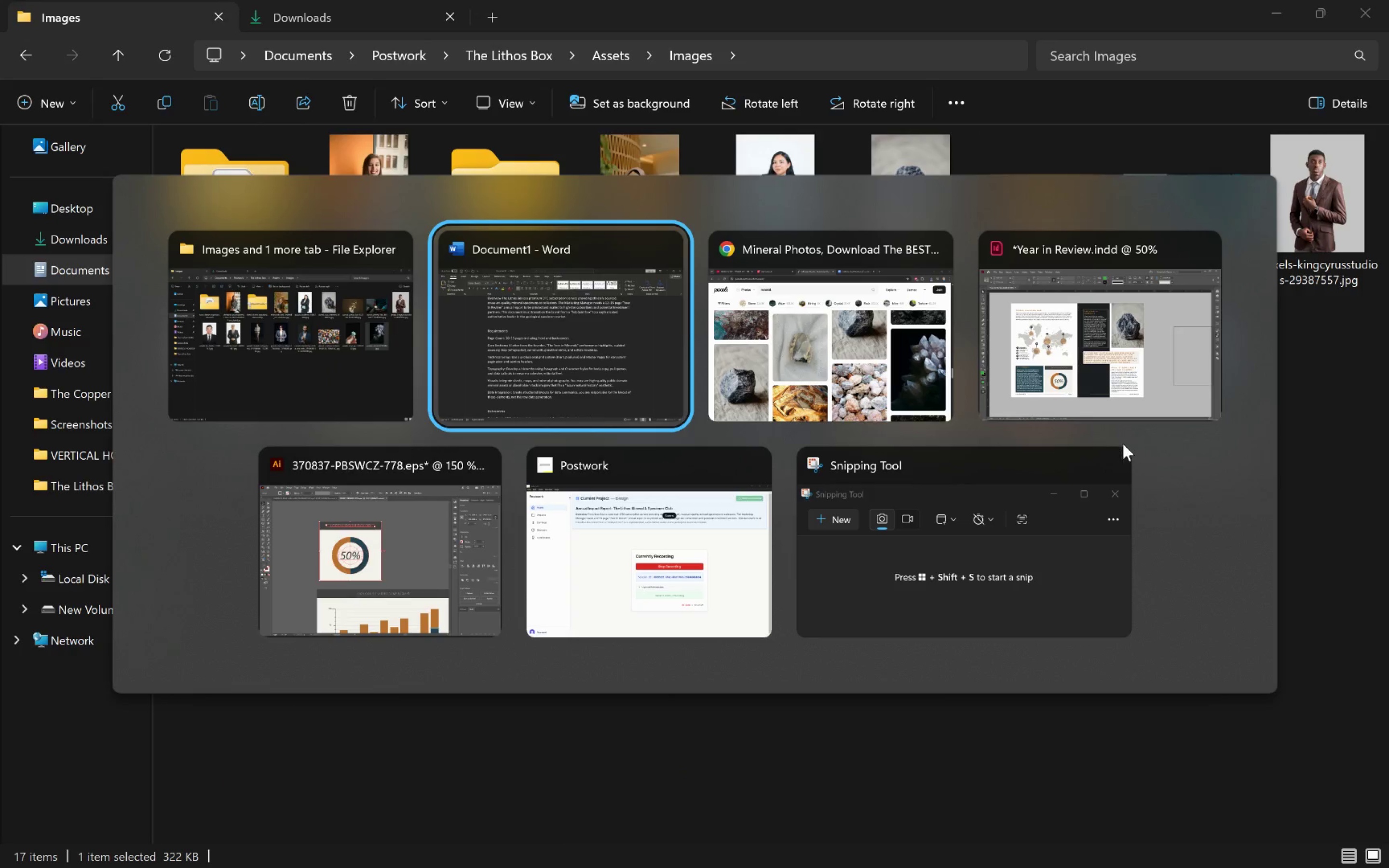 
key(Alt+Tab)
 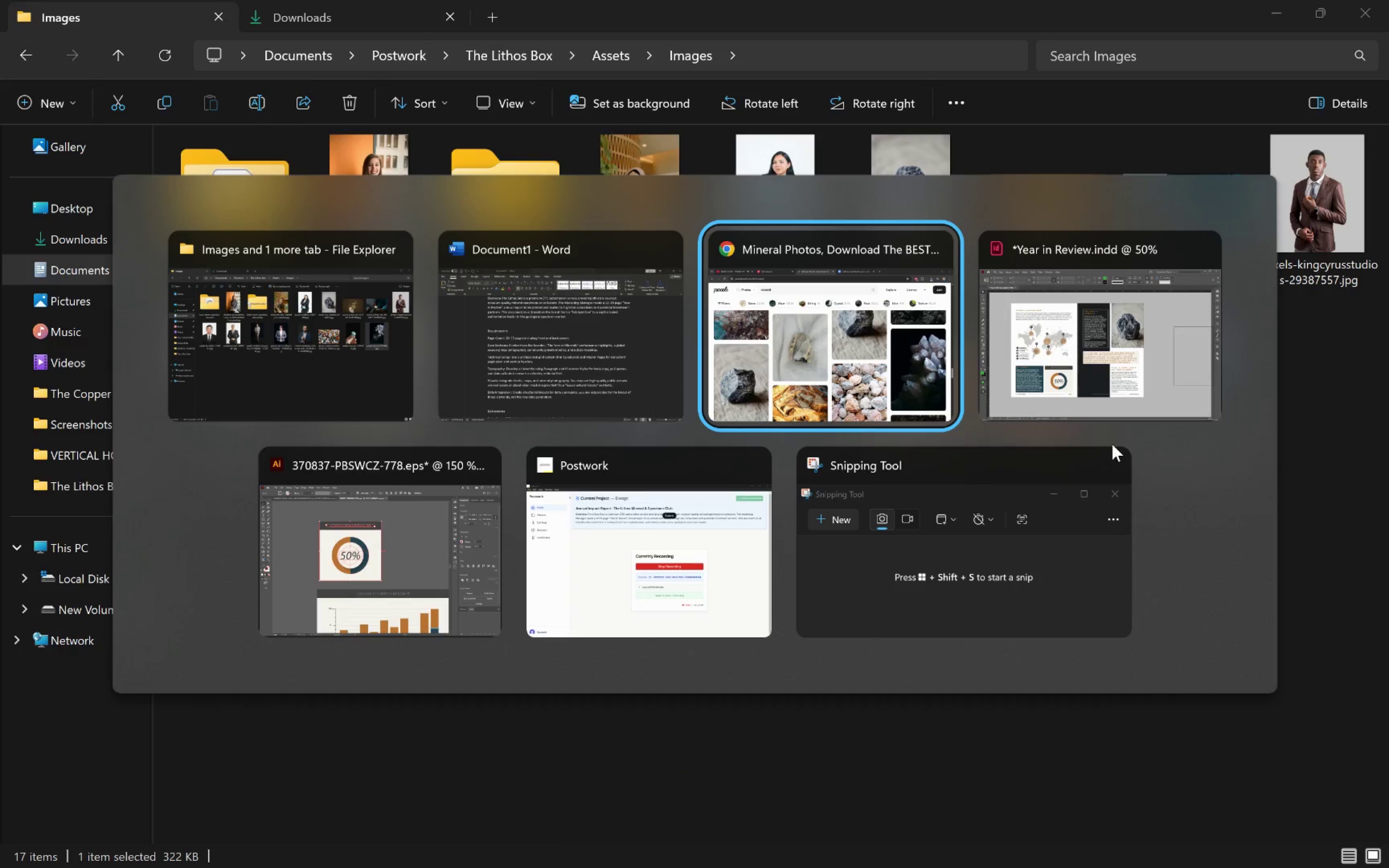 
key(Alt+Tab)
 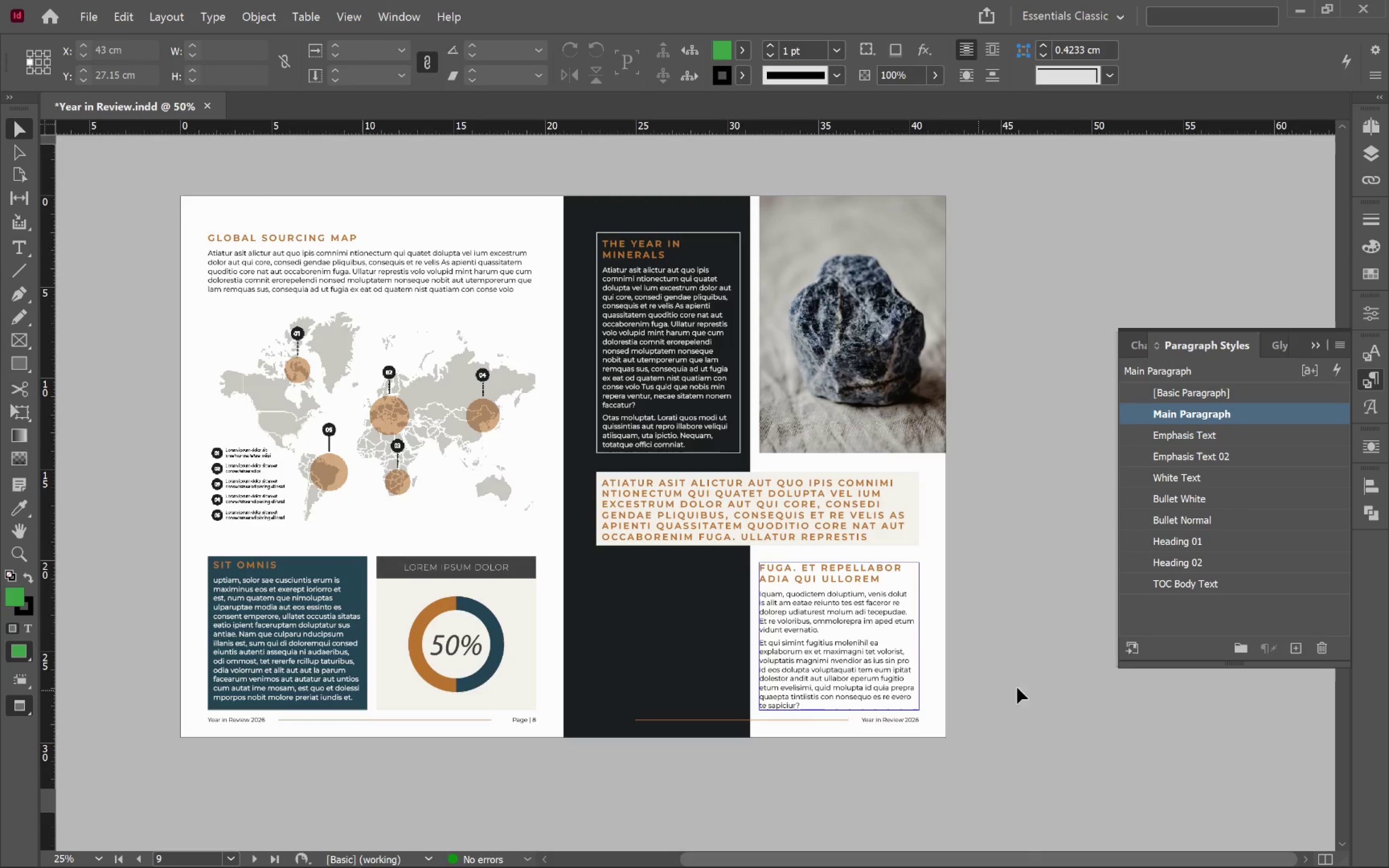 
left_click([1049, 671])
 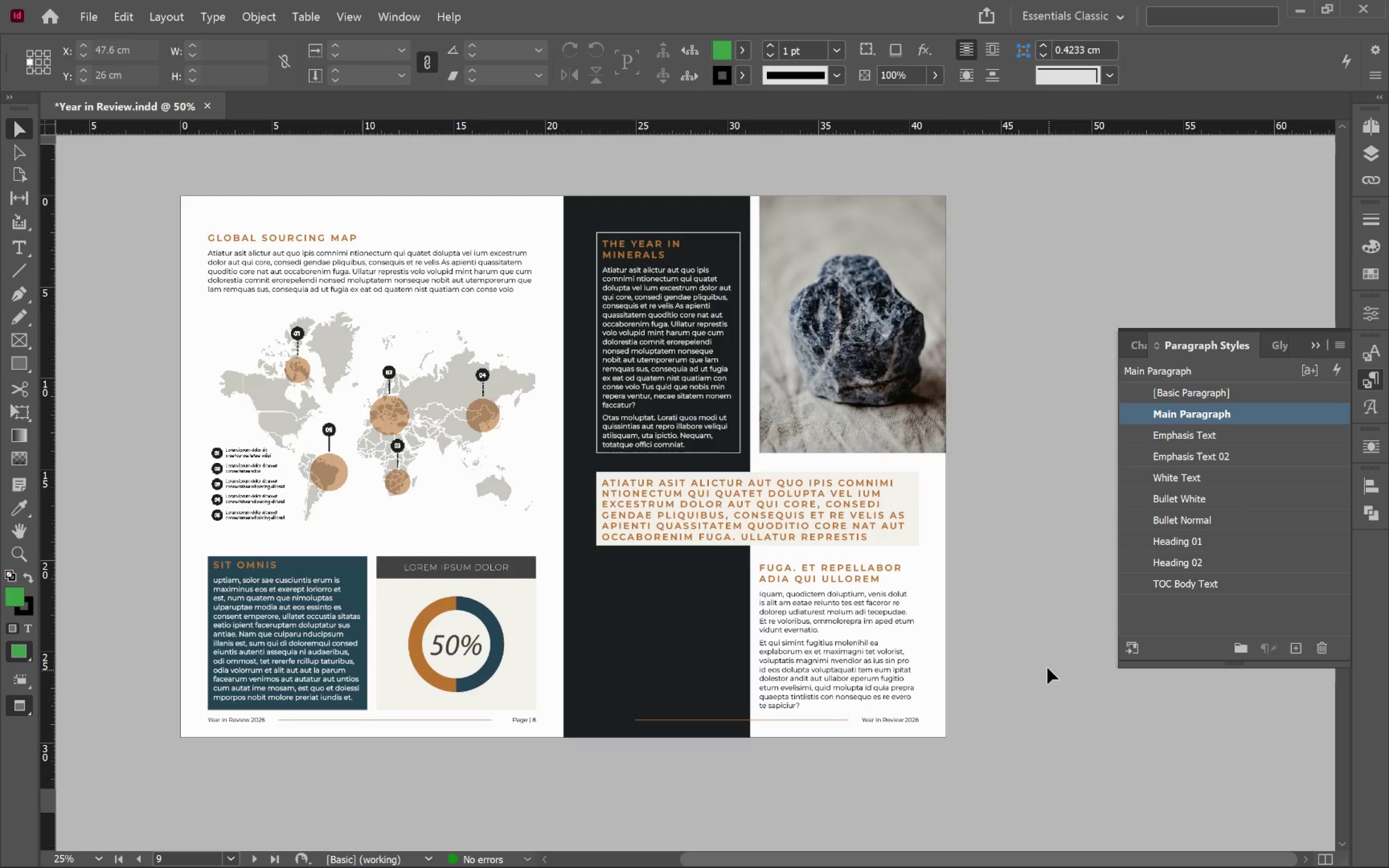 
key(W)
 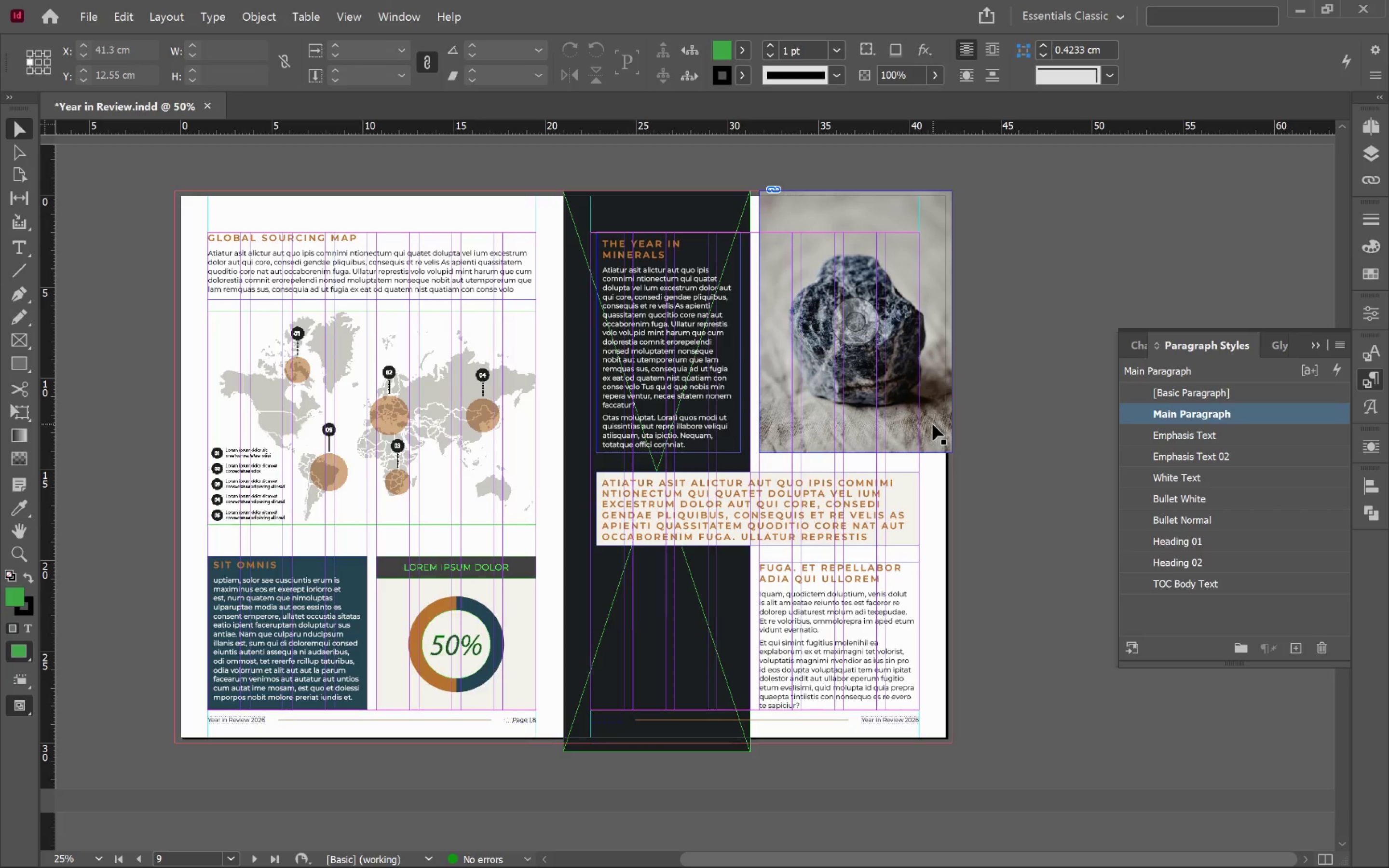 
wait(6.68)
 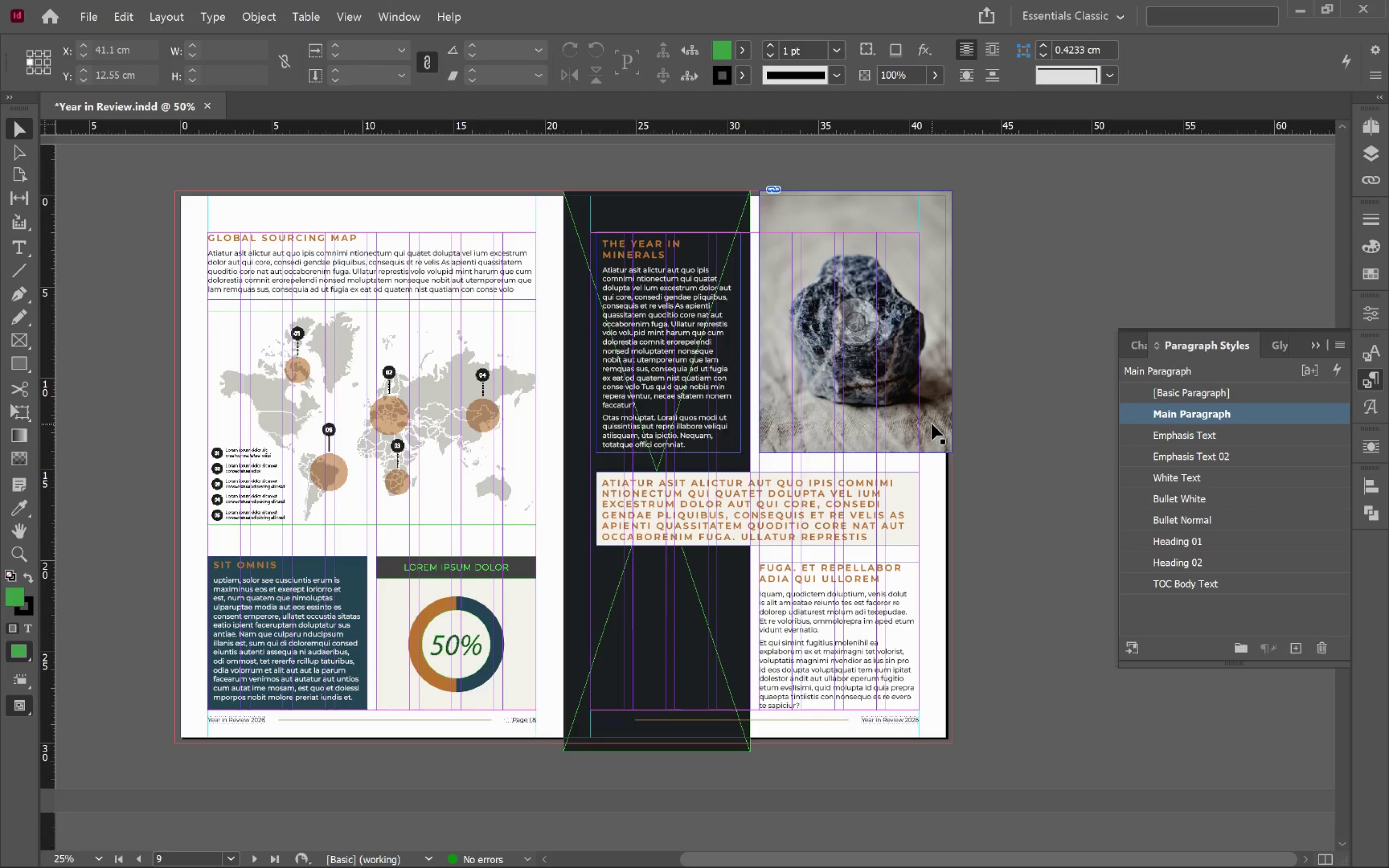 
left_click_drag(start_coordinate=[903, 376], to_coordinate=[692, 756])
 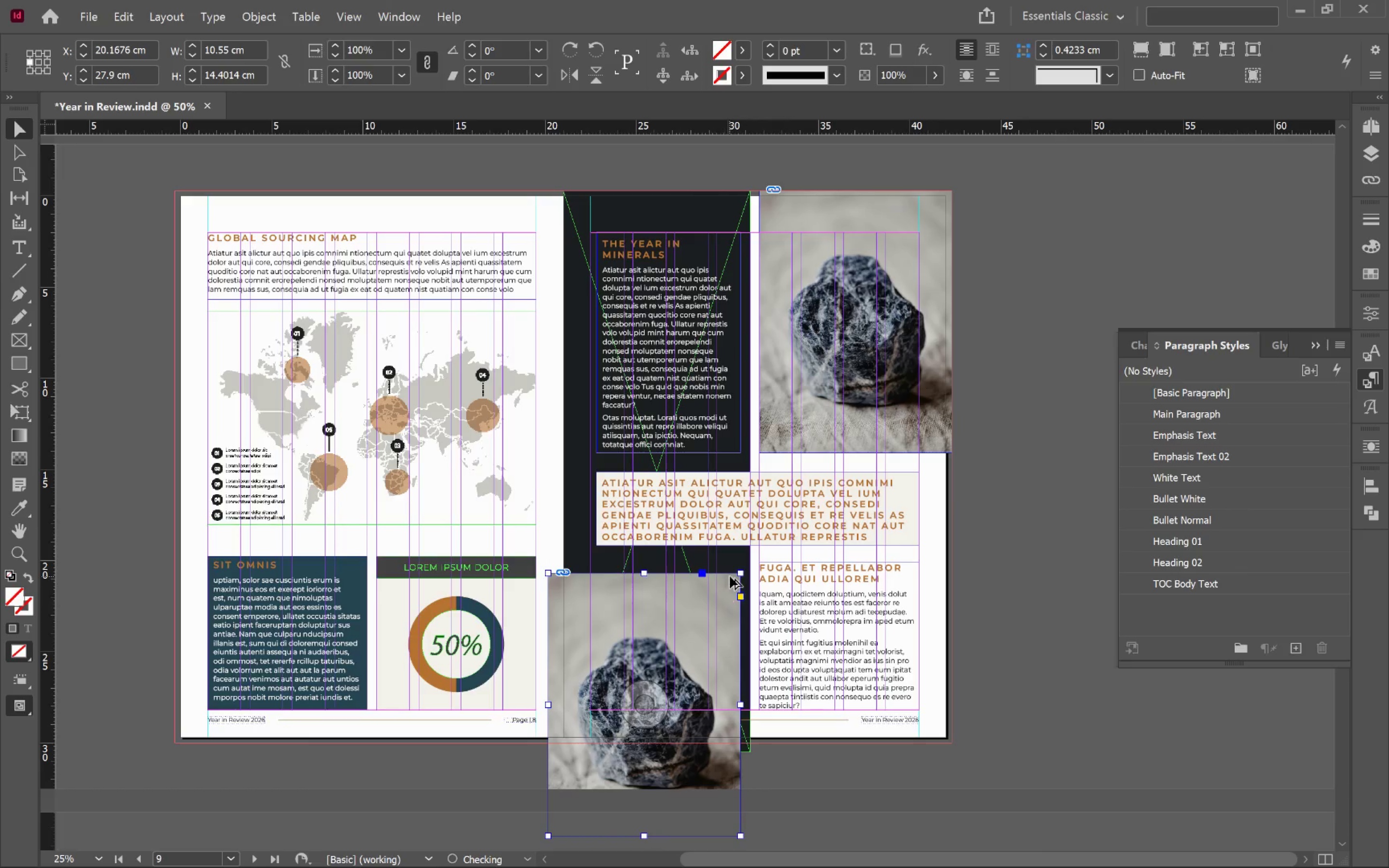 
hold_key(key=AltLeft, duration=4.4)
 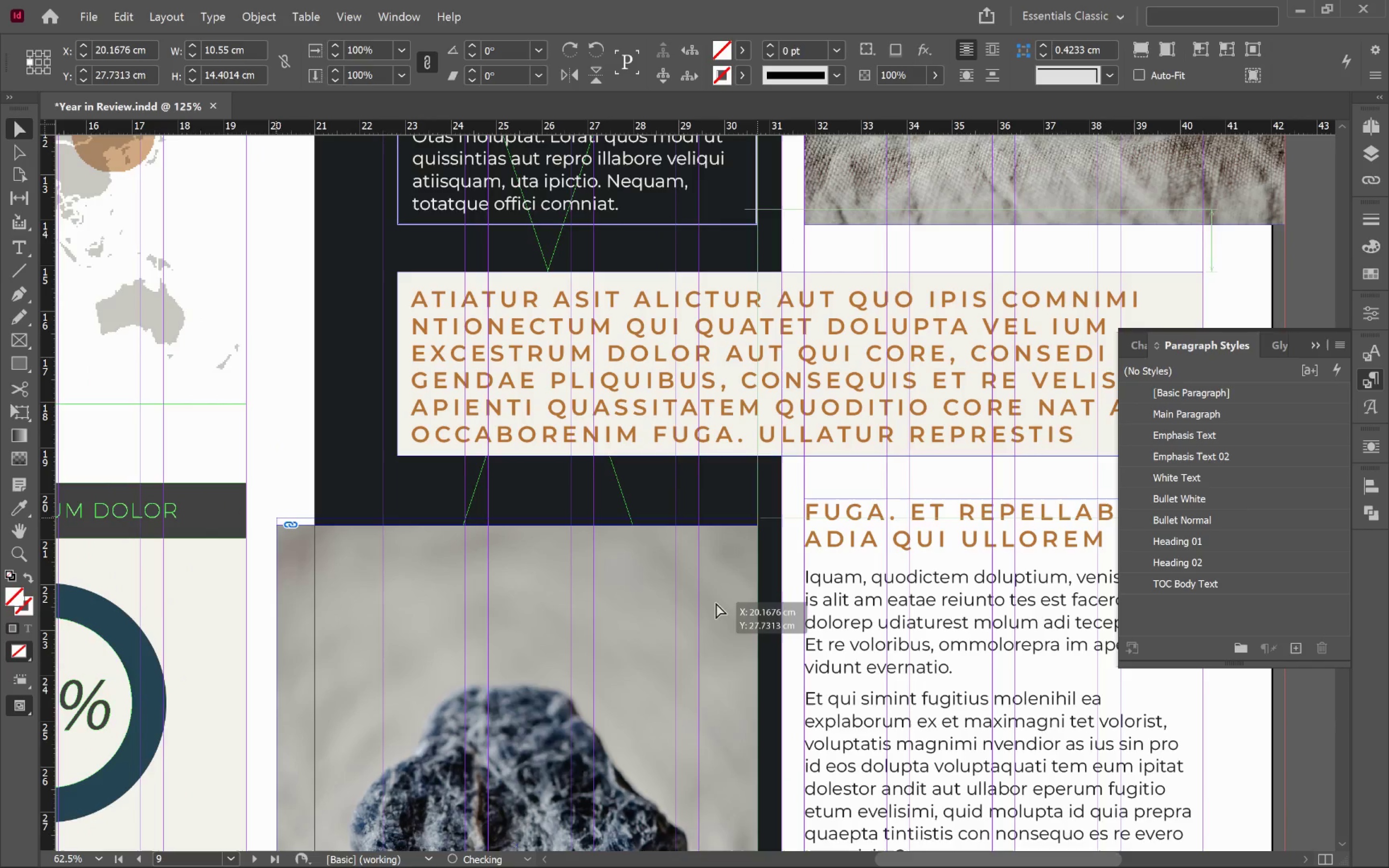 
left_click_drag(start_coordinate=[715, 616], to_coordinate=[715, 591])
 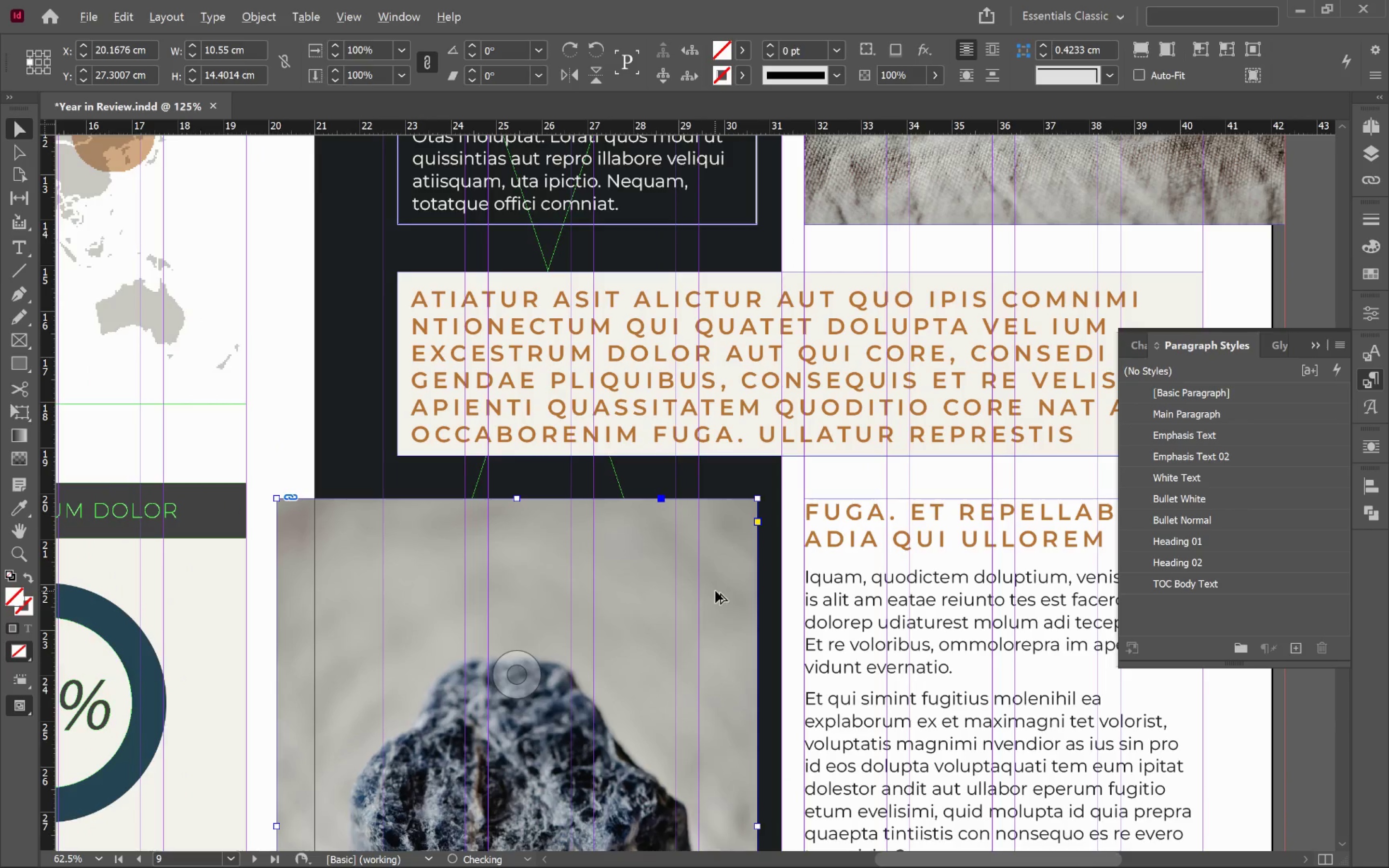 
scroll: coordinate [730, 605], scroll_direction: up, amount: 3.0
 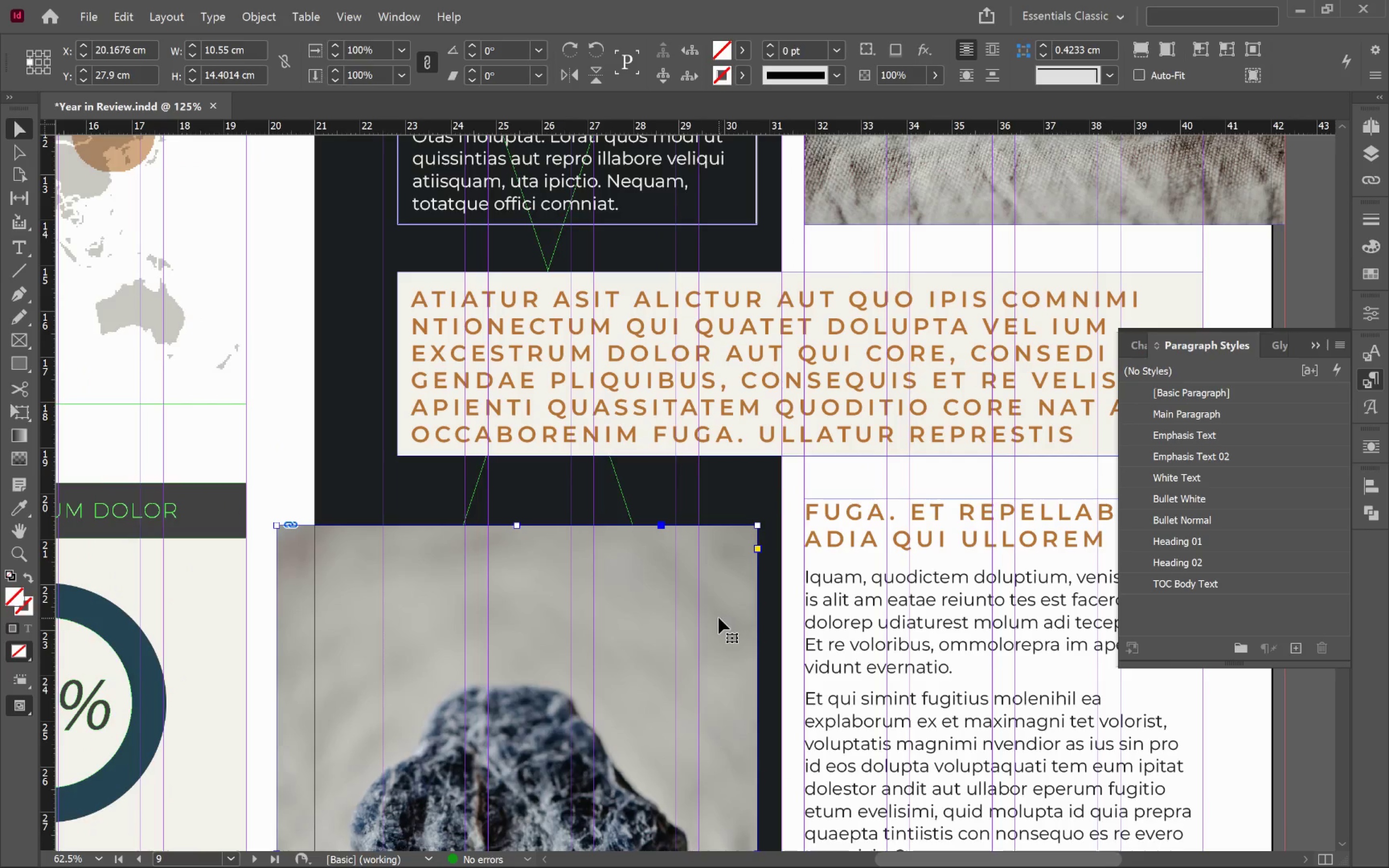 
hold_key(key=ShiftLeft, duration=1.44)
 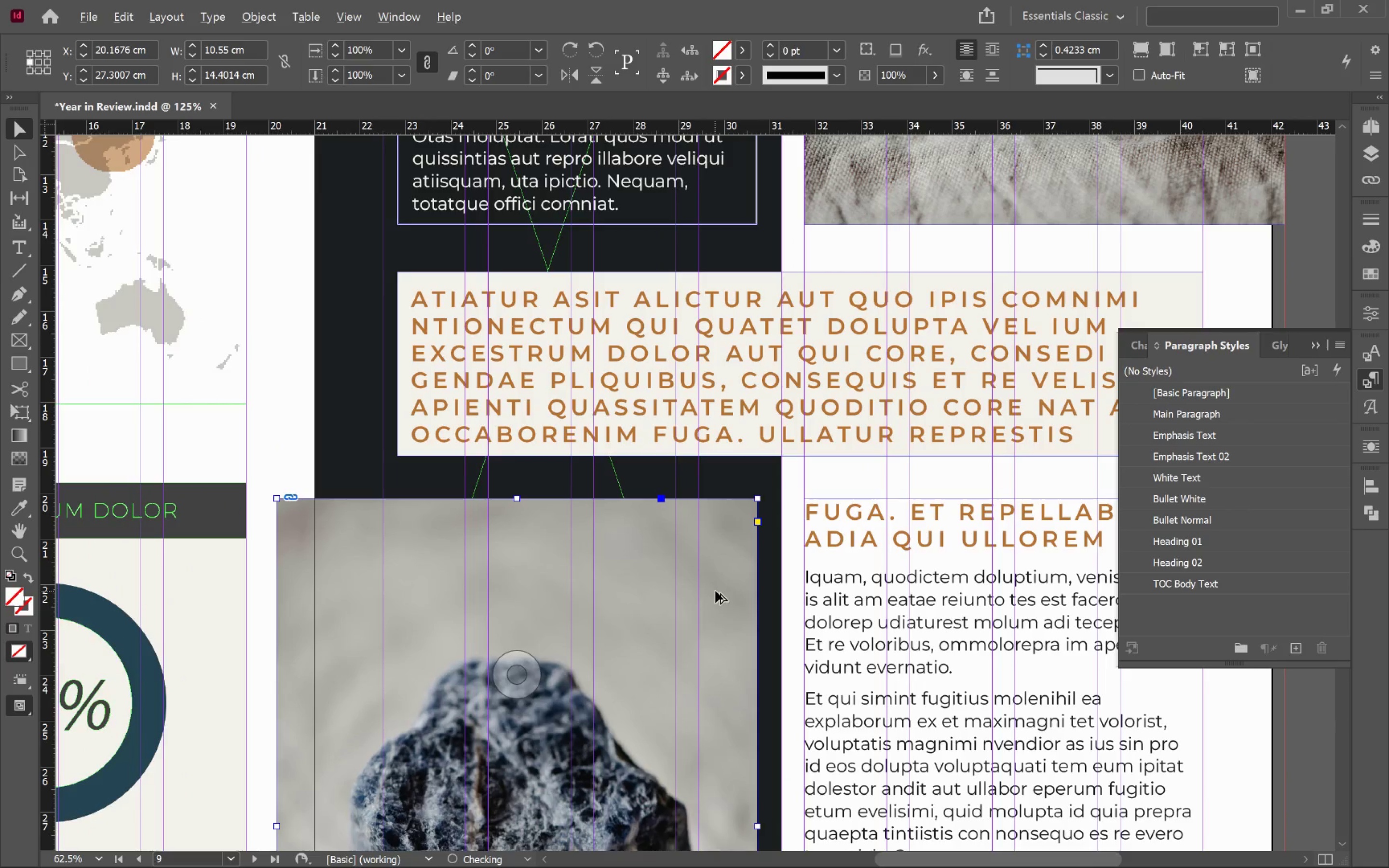 
hold_key(key=AltLeft, duration=0.47)
 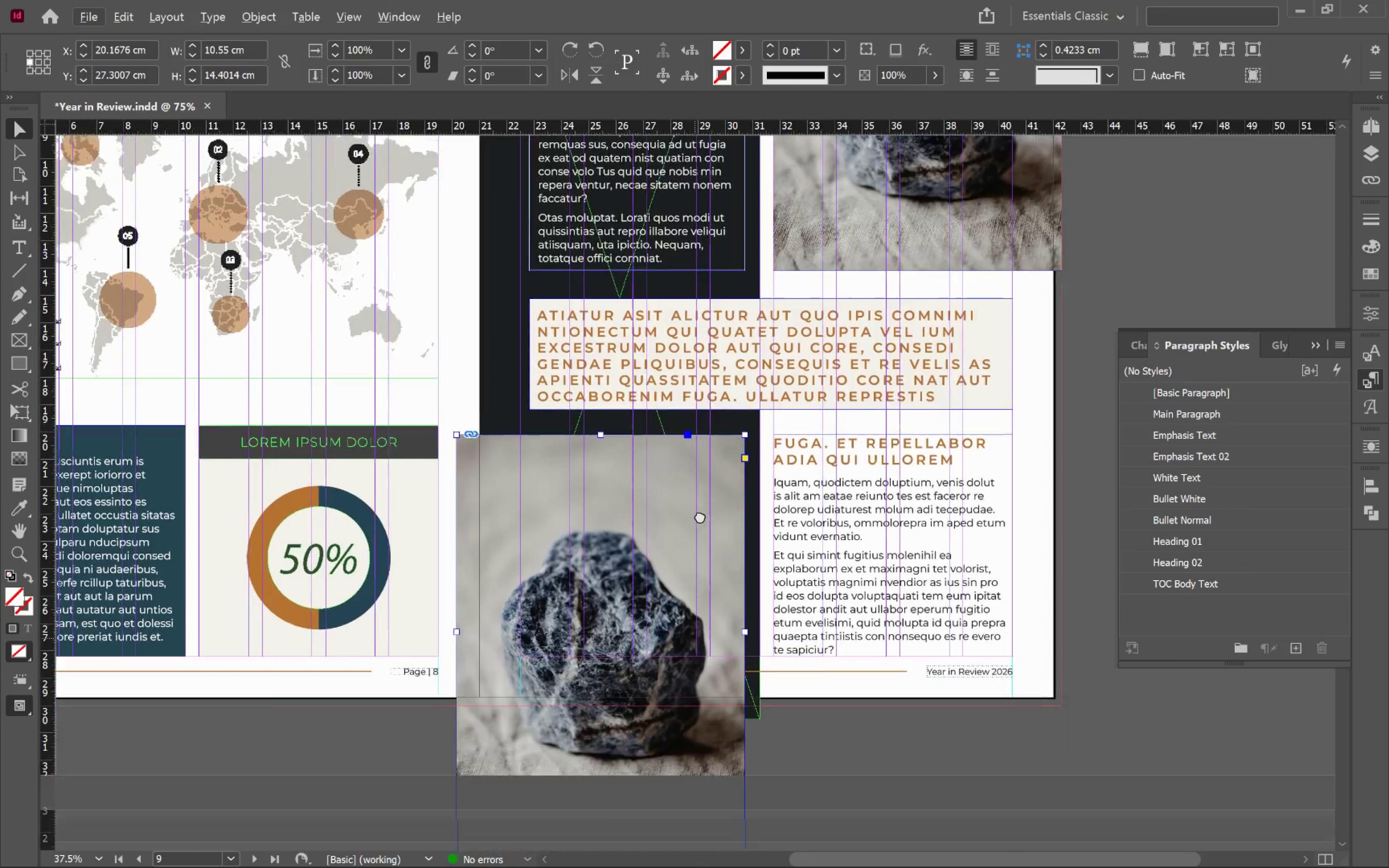 
hold_key(key=Space, duration=0.52)
 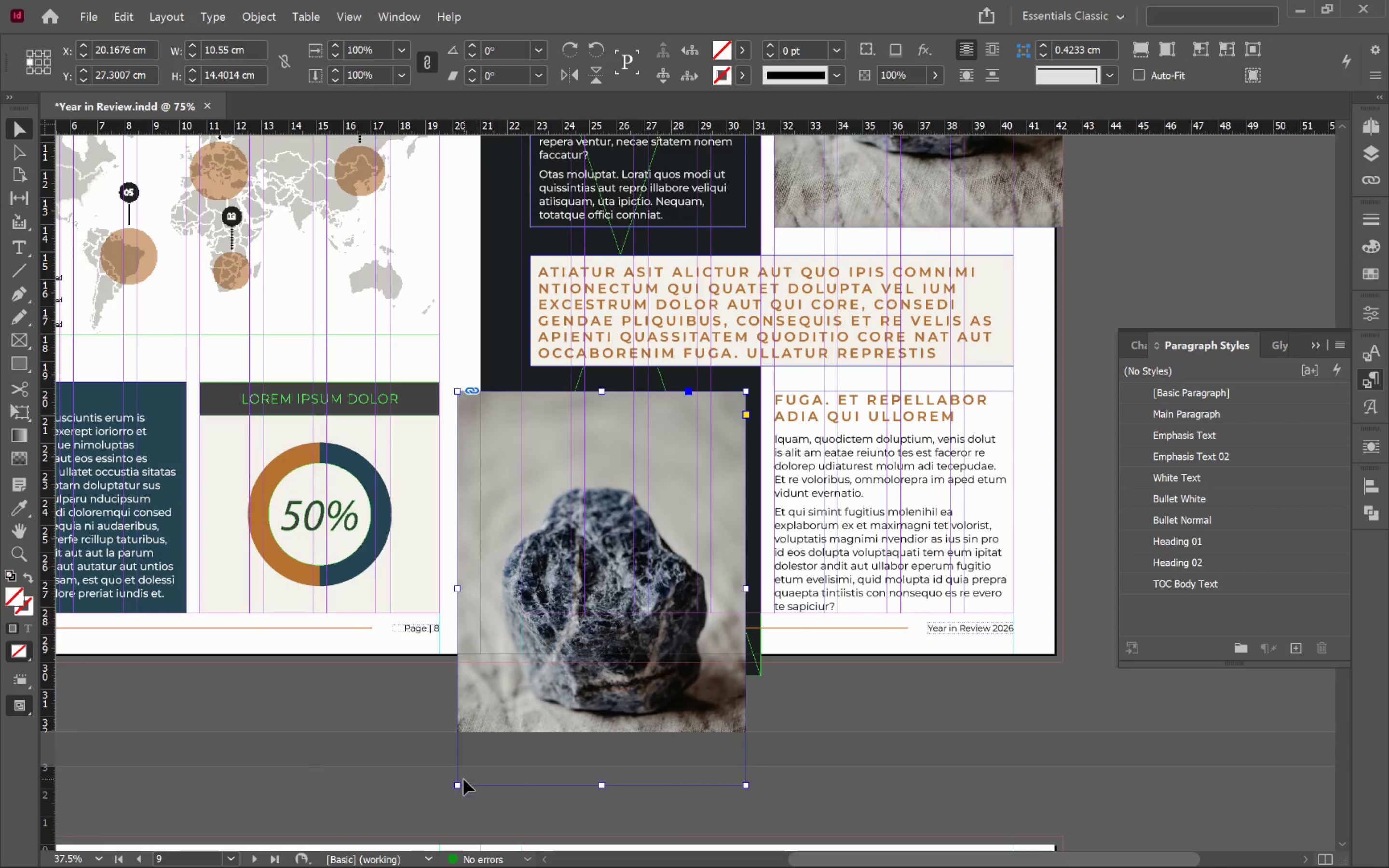 
left_click_drag(start_coordinate=[694, 638], to_coordinate=[700, 495])
 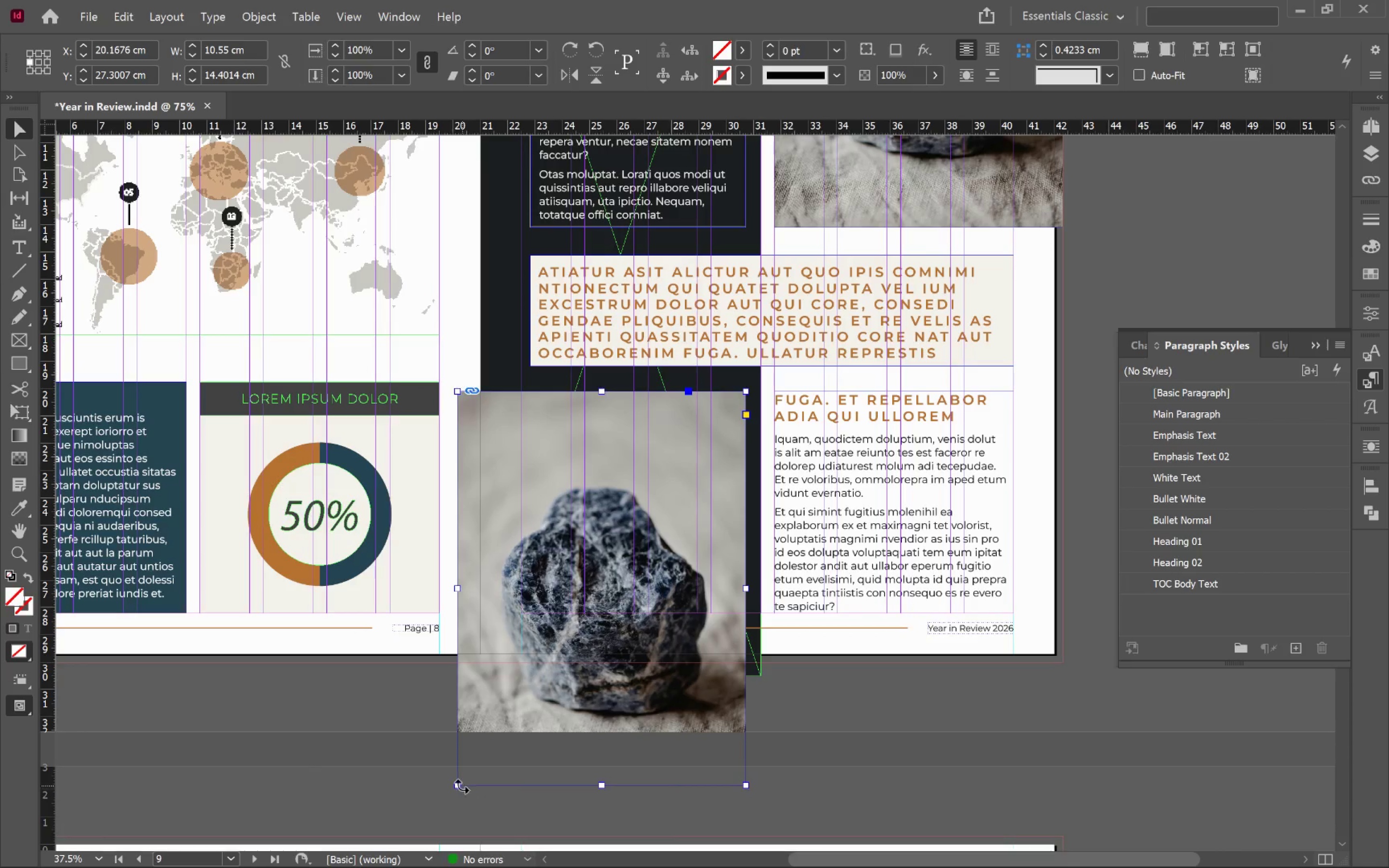 
scroll: coordinate [715, 591], scroll_direction: down, amount: 2.0
 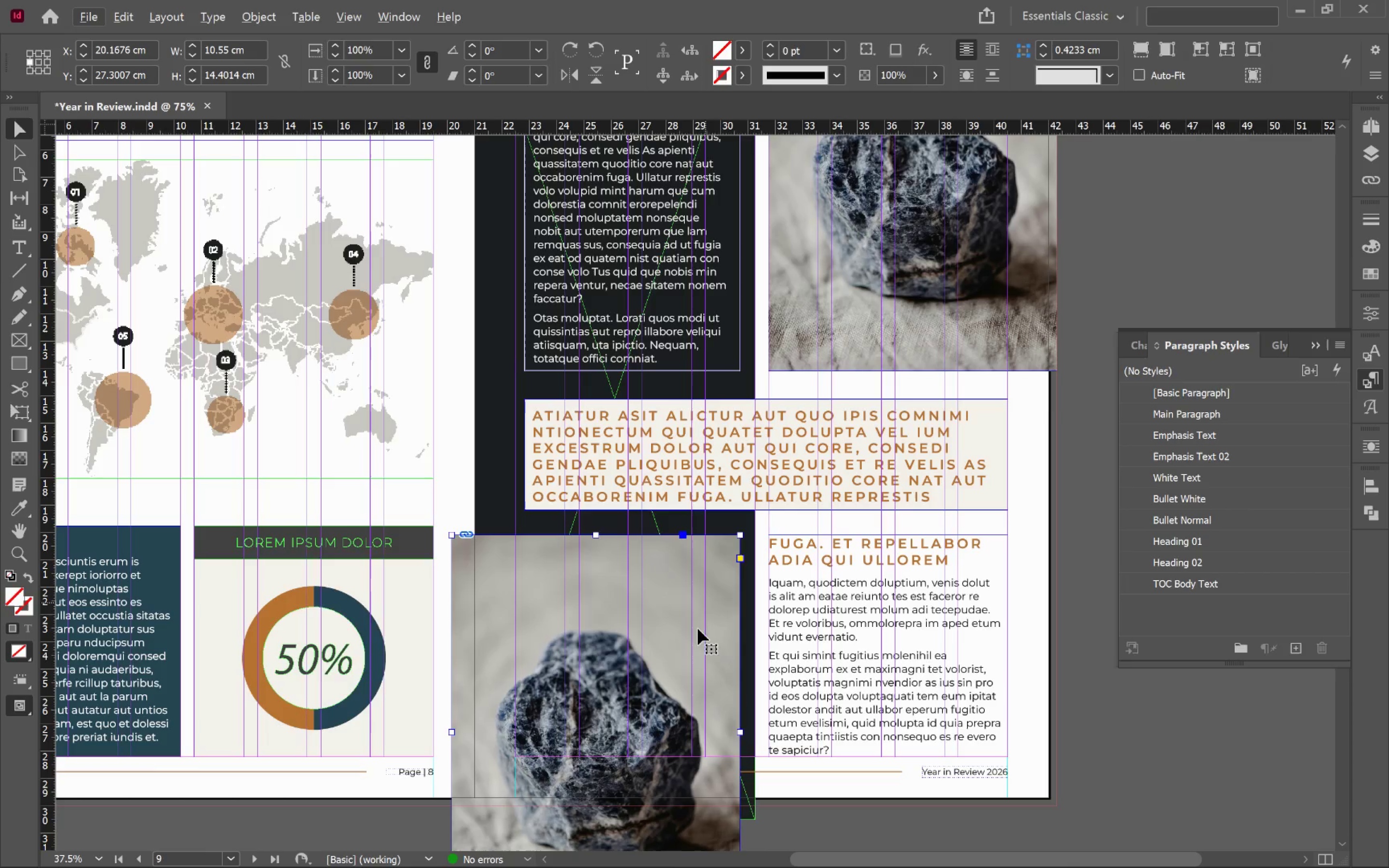 
left_click_drag(start_coordinate=[461, 786], to_coordinate=[520, 597])
 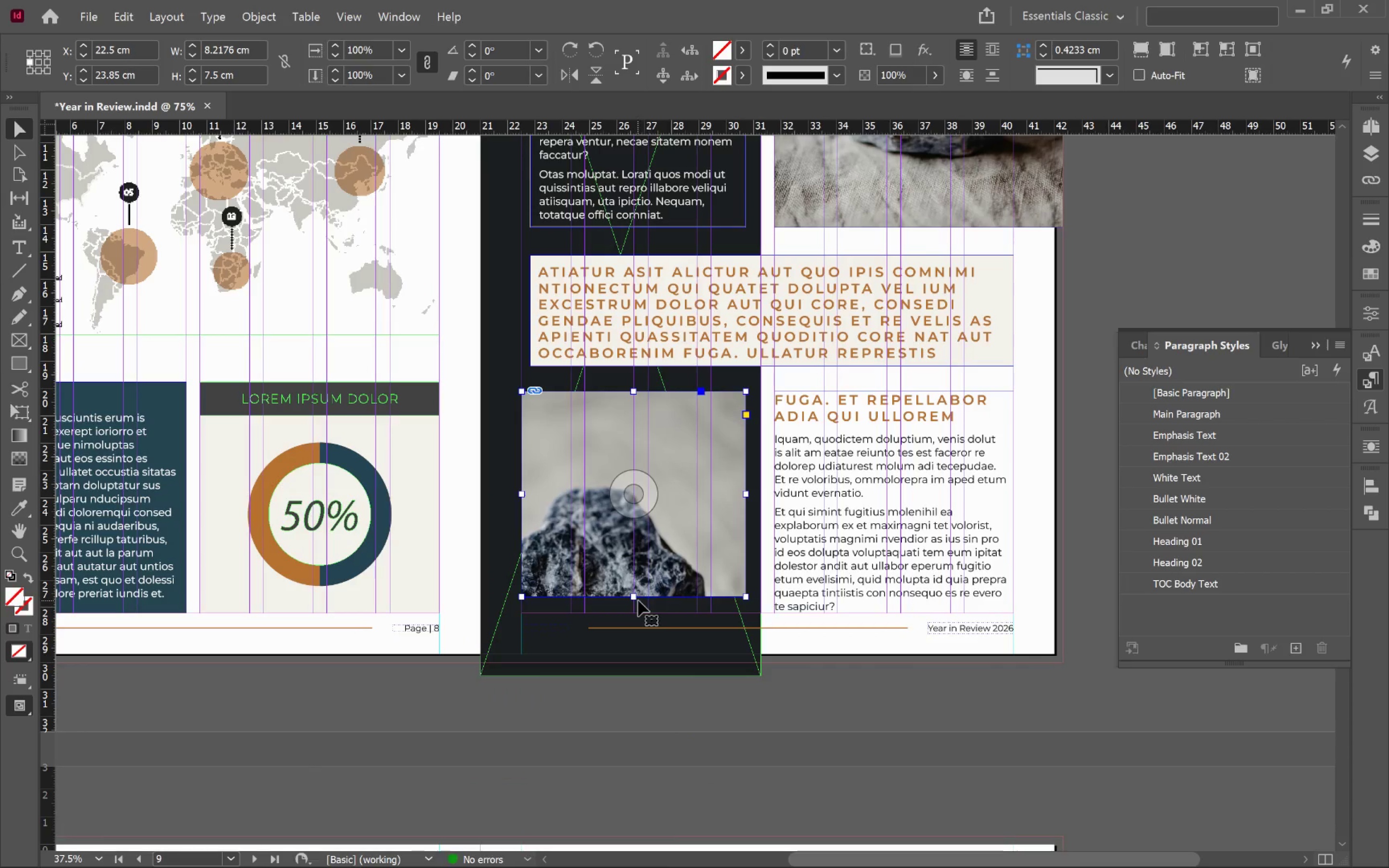 
left_click_drag(start_coordinate=[635, 600], to_coordinate=[636, 613])
 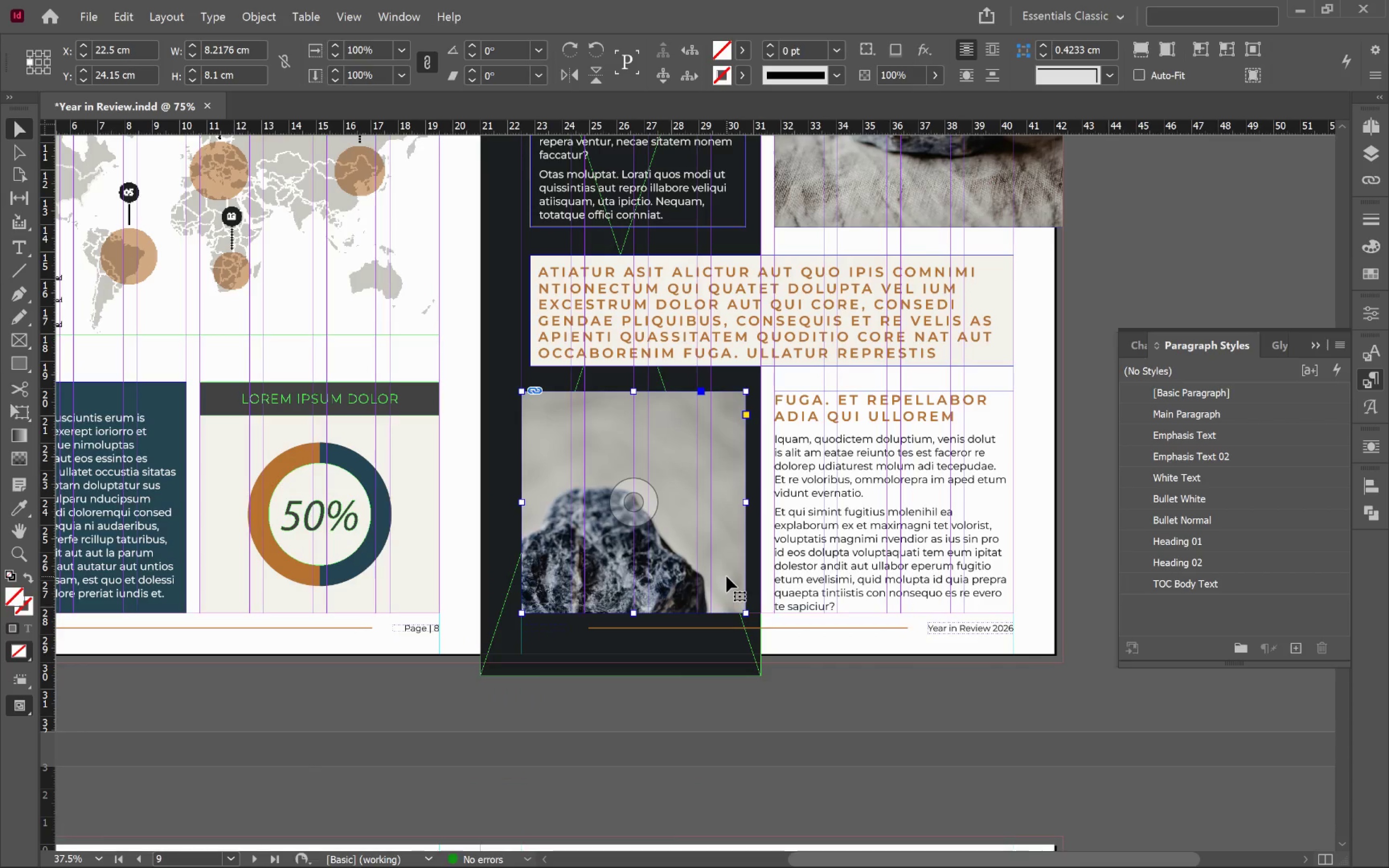 
left_click([726, 576])
 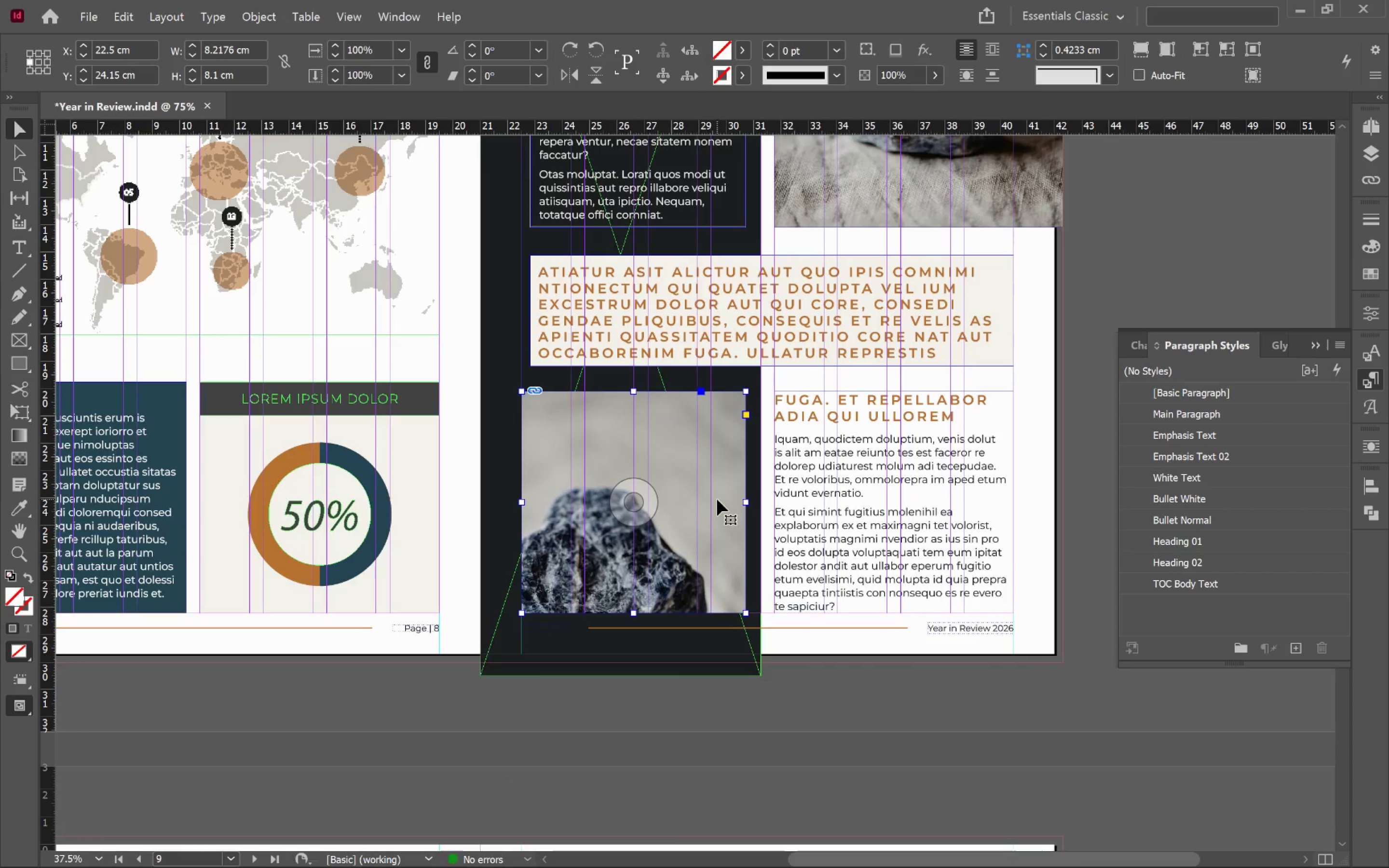 
key(Alt+AltLeft)
 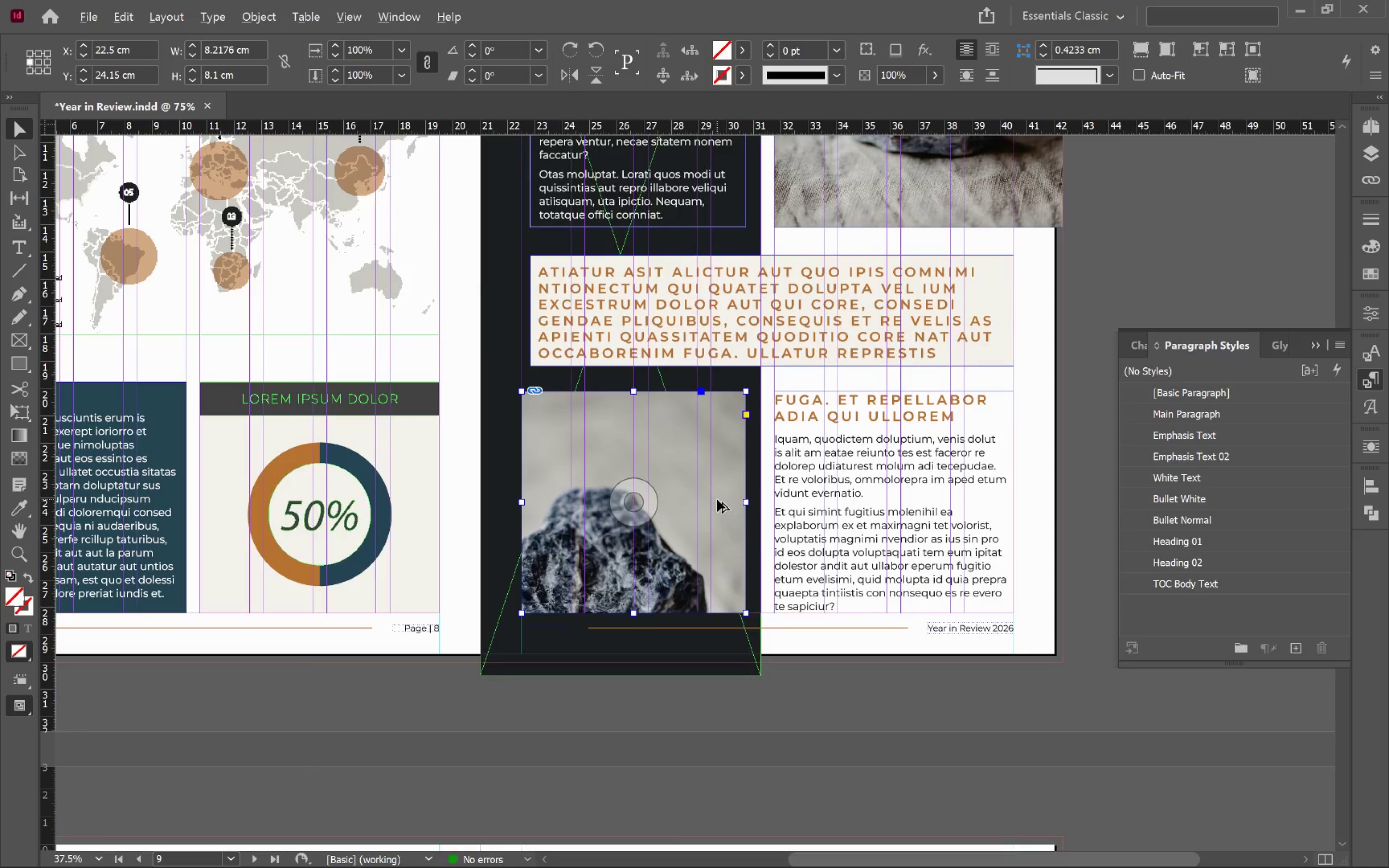 
key(Alt+Tab)
 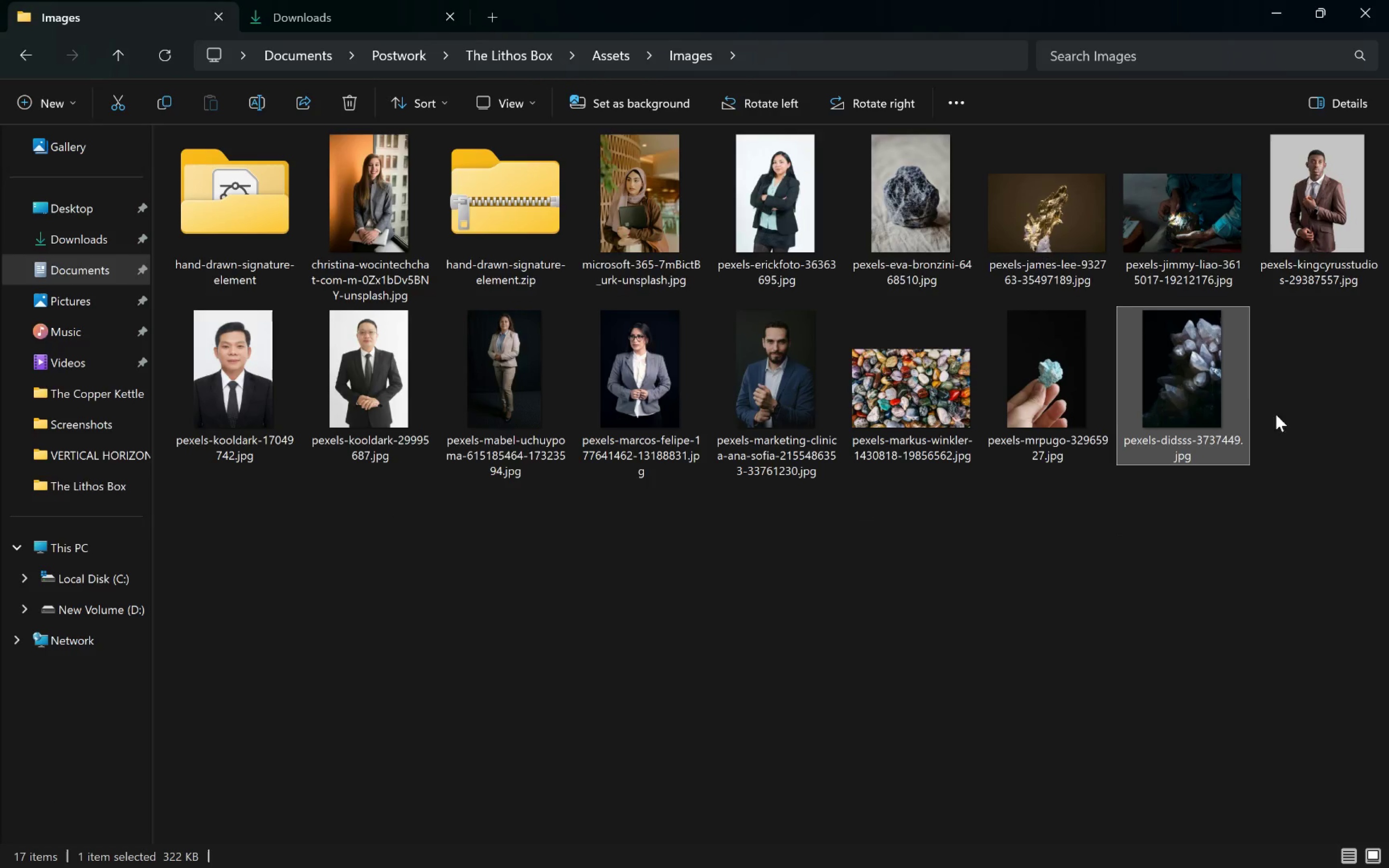 
left_click_drag(start_coordinate=[1203, 387], to_coordinate=[644, 555])
 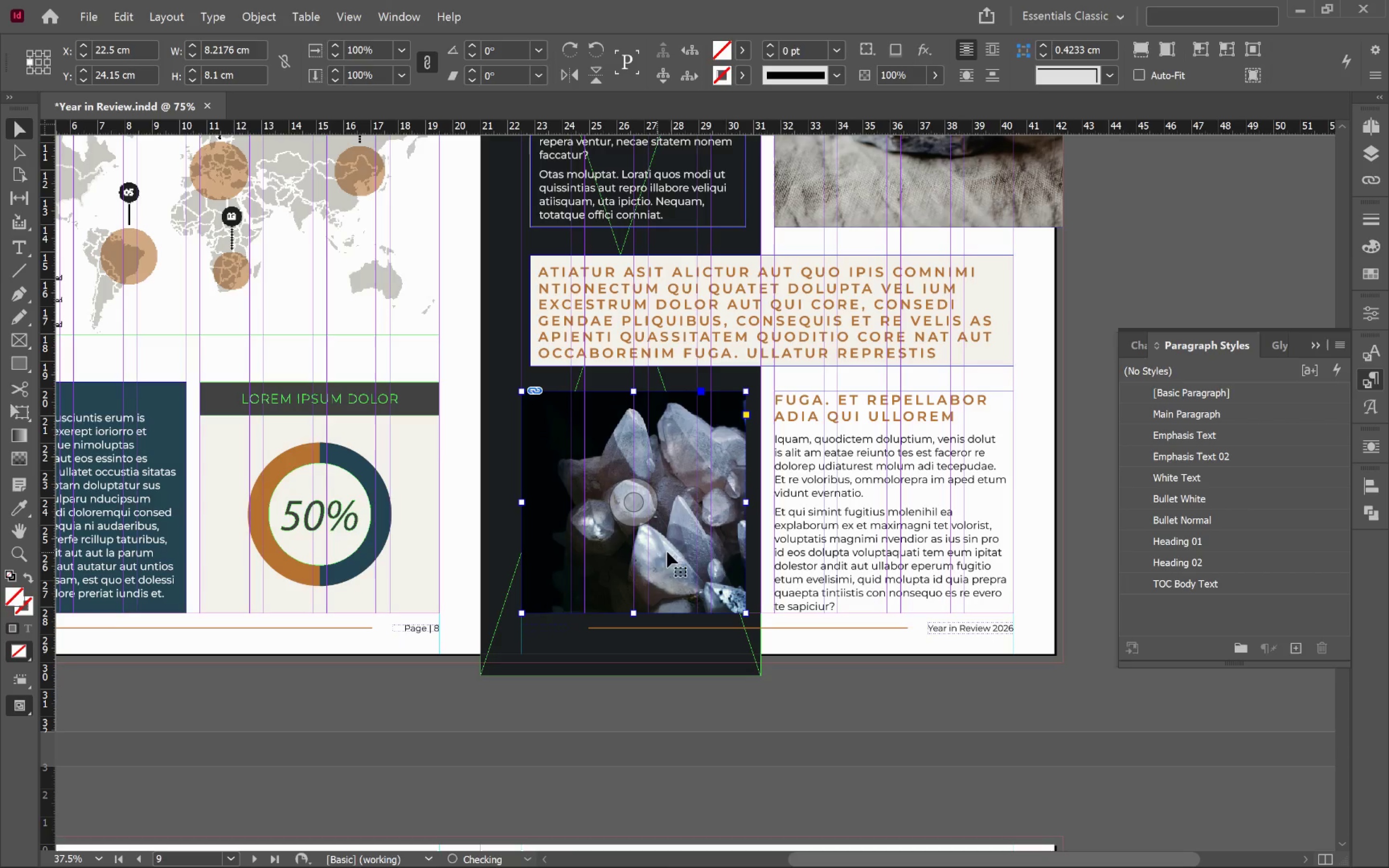 
key(Alt+AltLeft)
 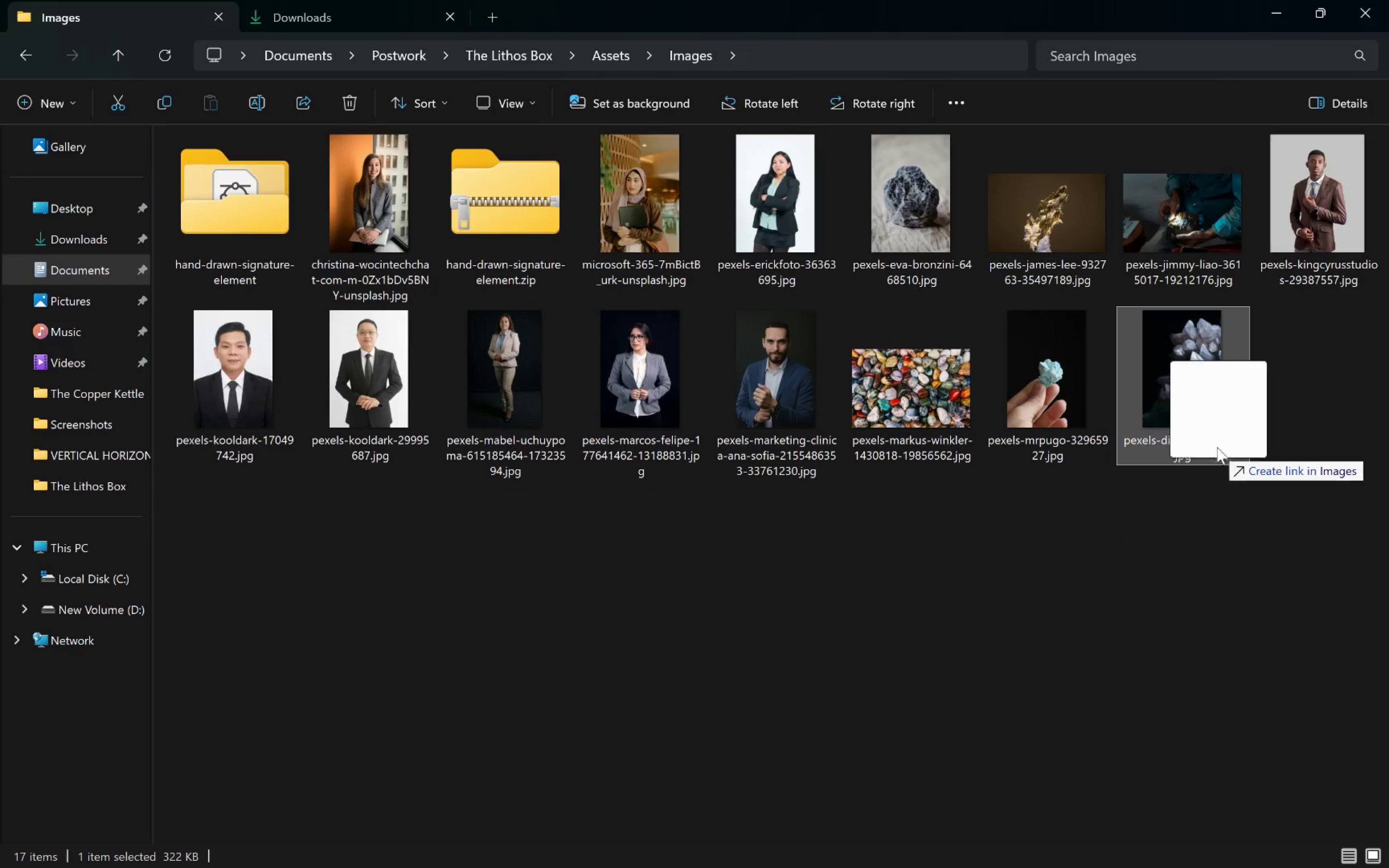 
key(Alt+Tab)
 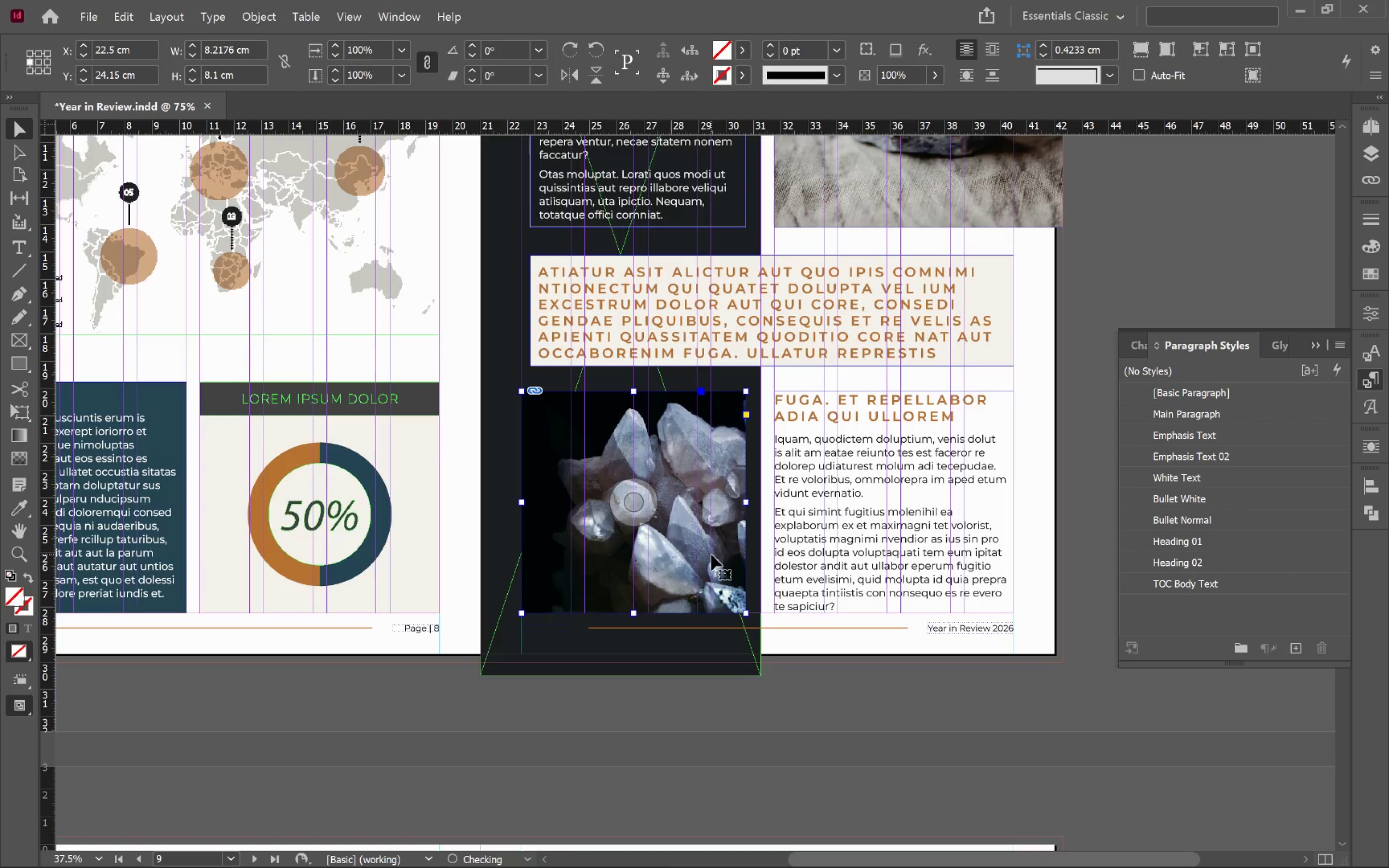 
key(Alt+Control+Shift+C)
 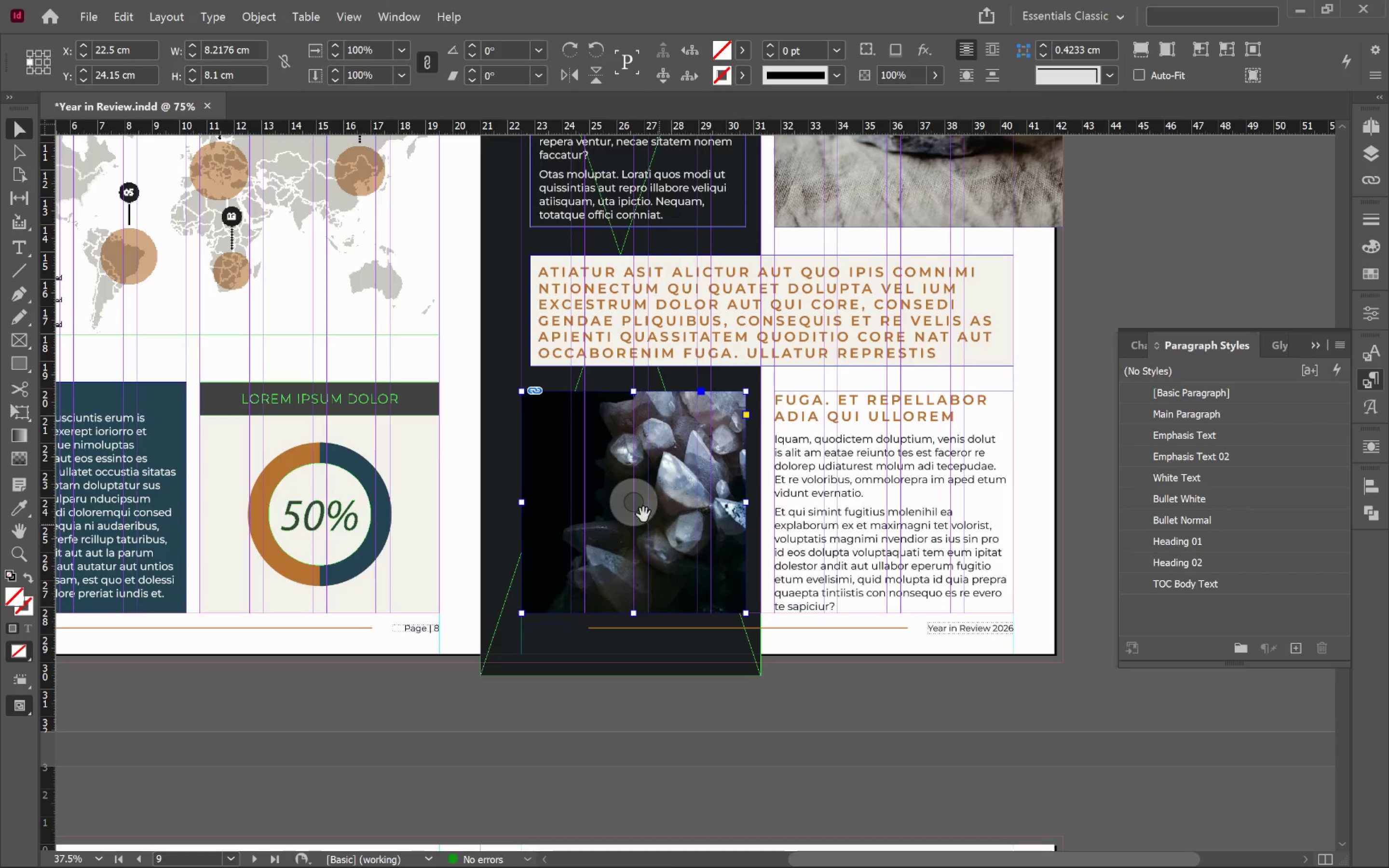 
left_click([630, 508])
 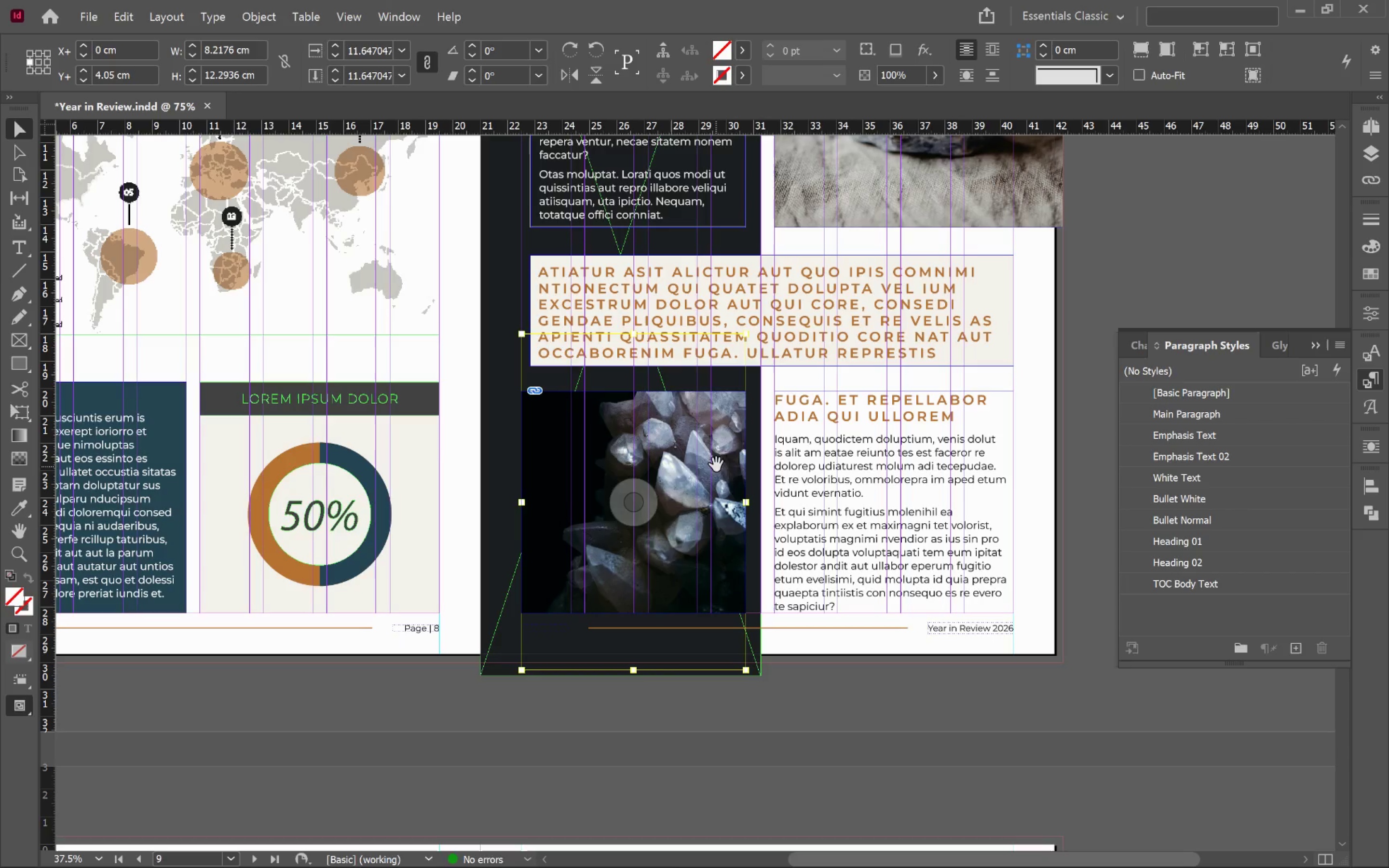 
left_click_drag(start_coordinate=[717, 459], to_coordinate=[718, 515])
 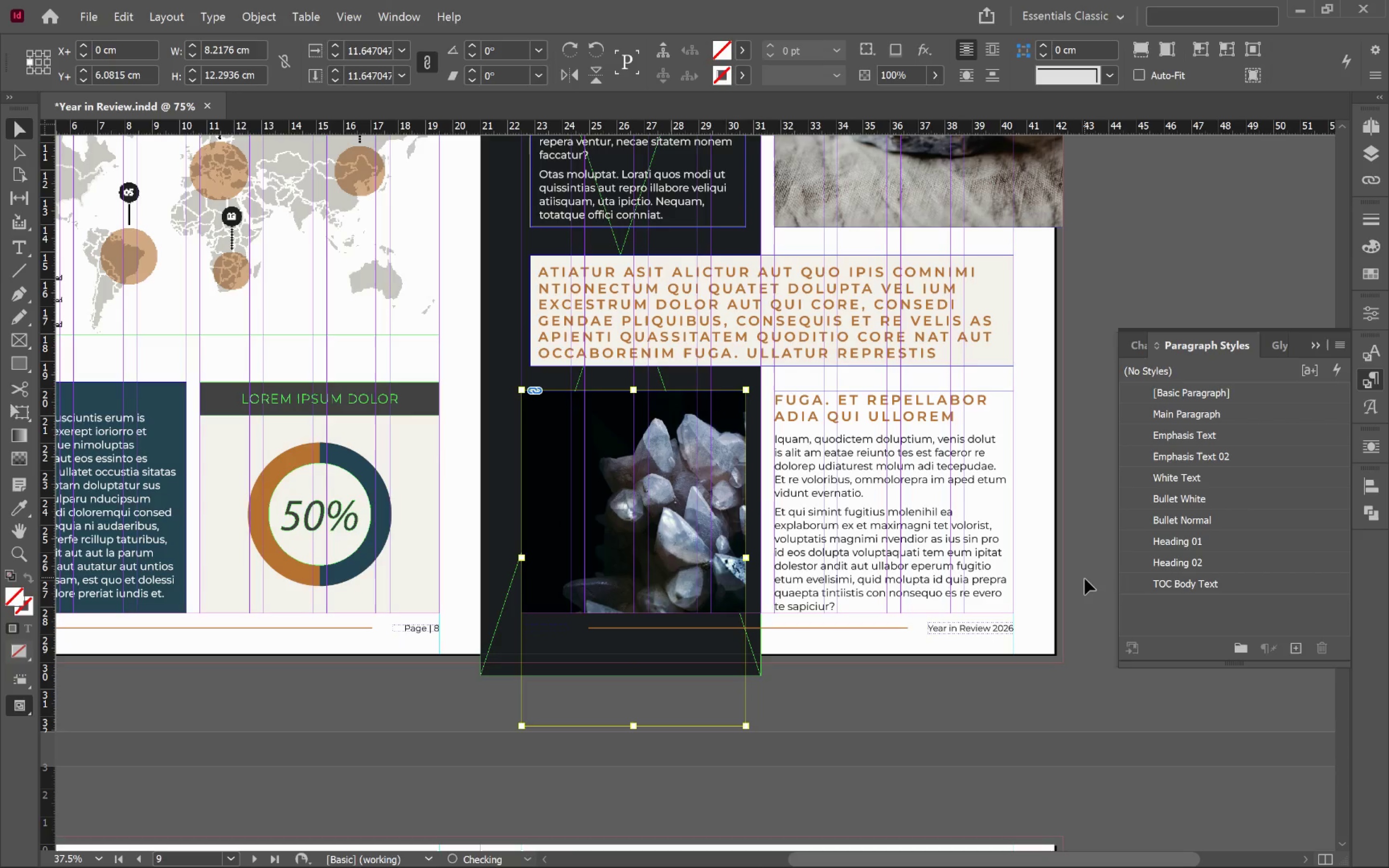 
hold_key(key=ShiftLeft, duration=1.3)
 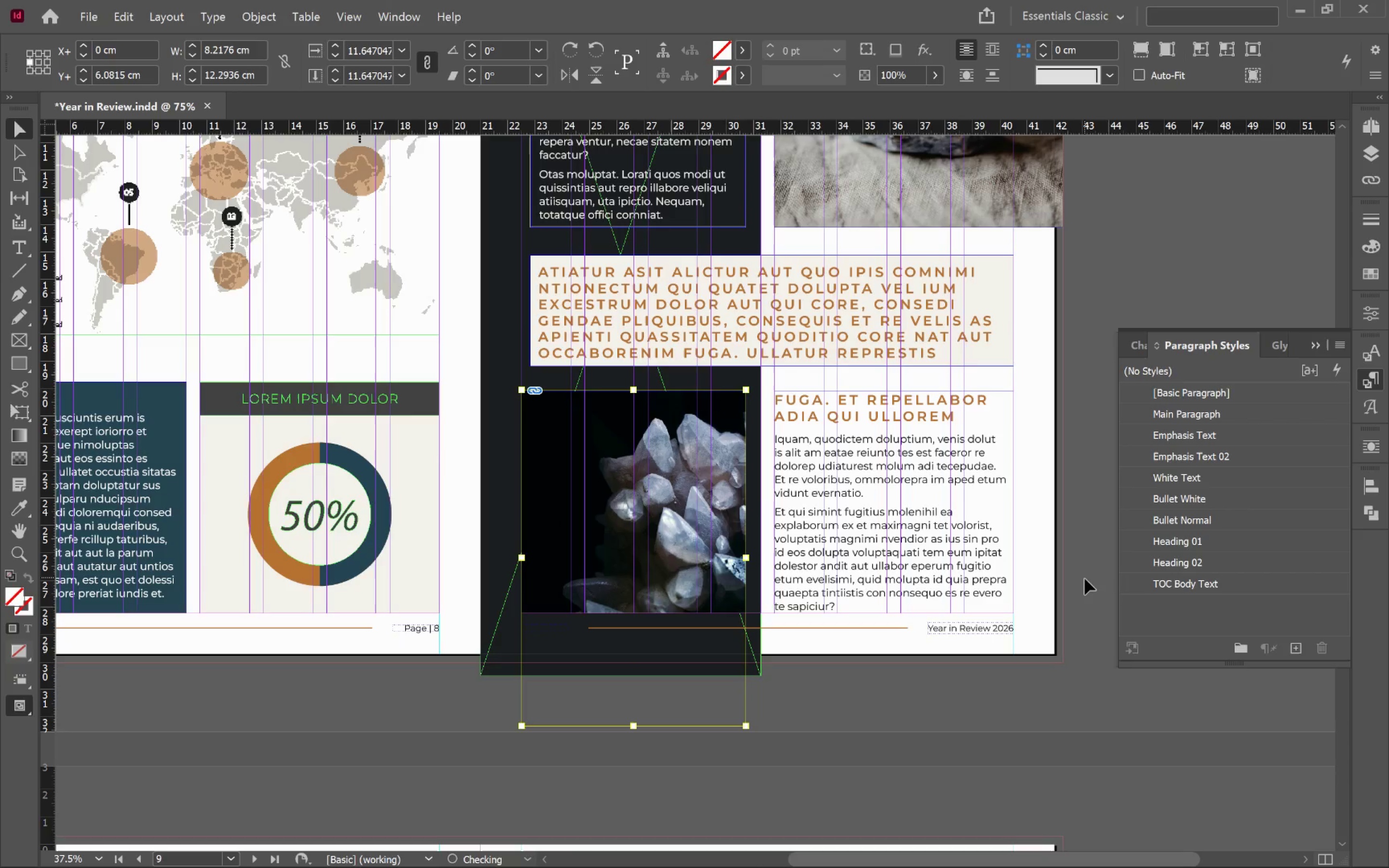 
left_click([1086, 576])
 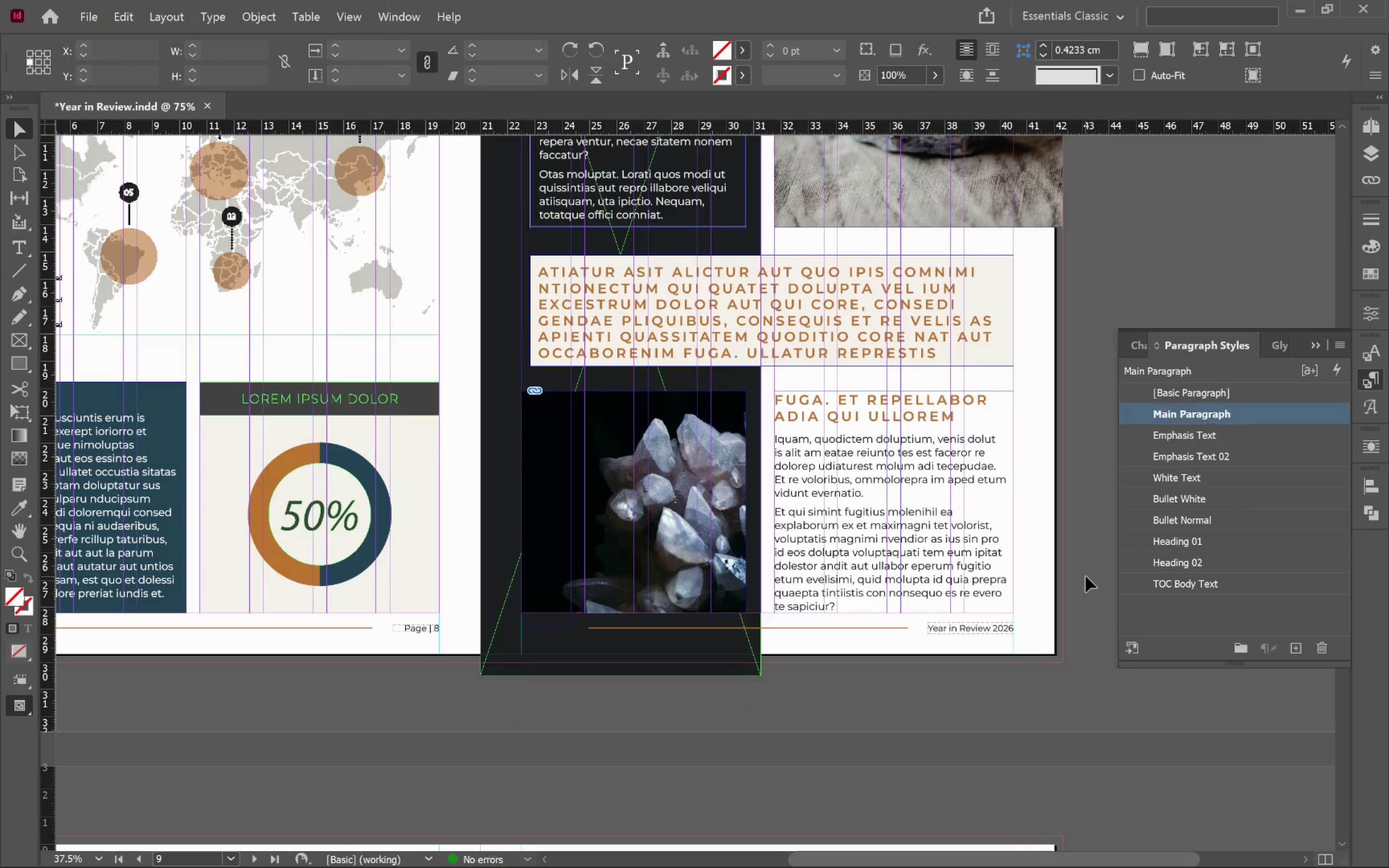 
key(W)
 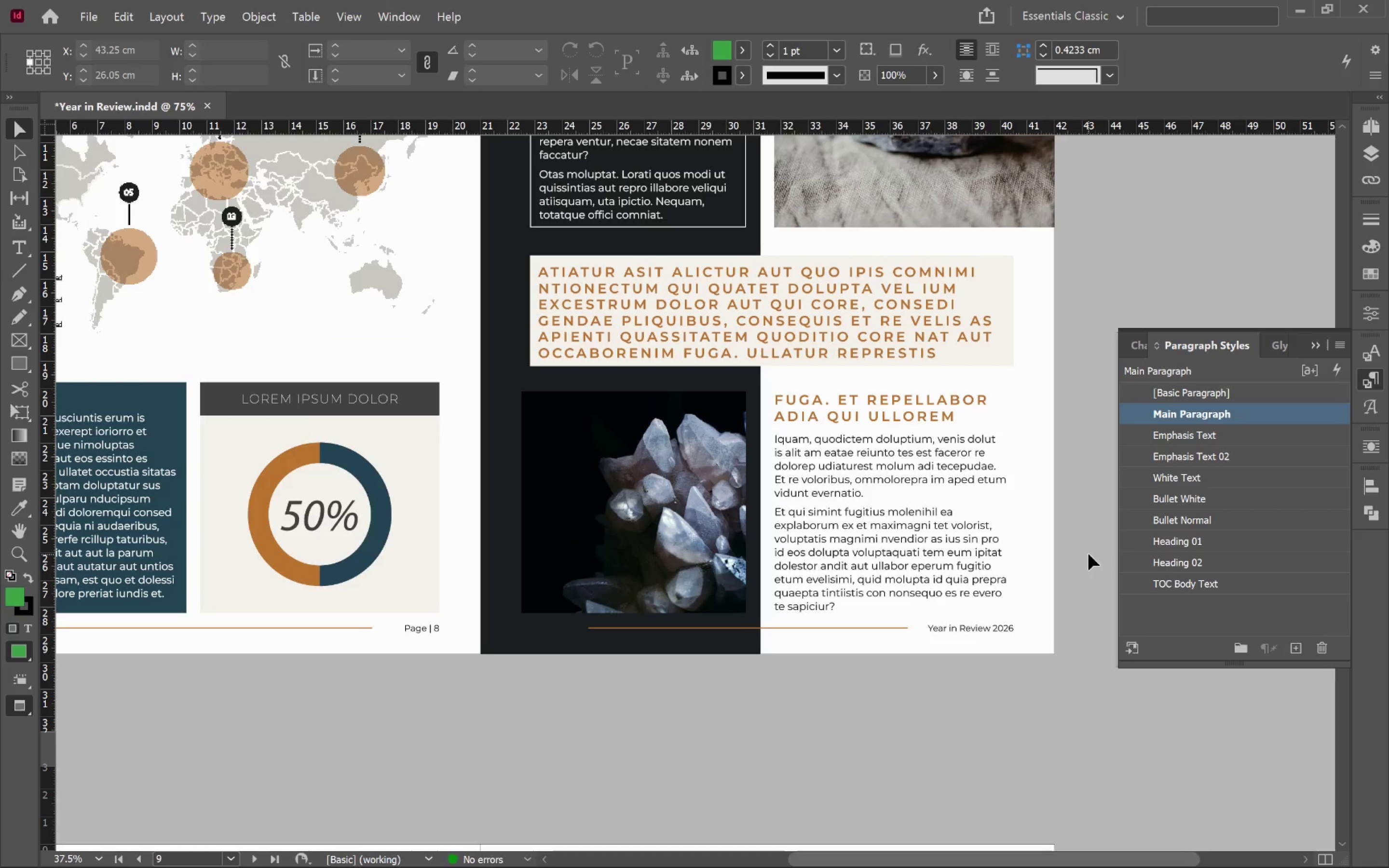 
hold_key(key=AltLeft, duration=0.6)
scroll: coordinate [1089, 548], scroll_direction: down, amount: 1.0
 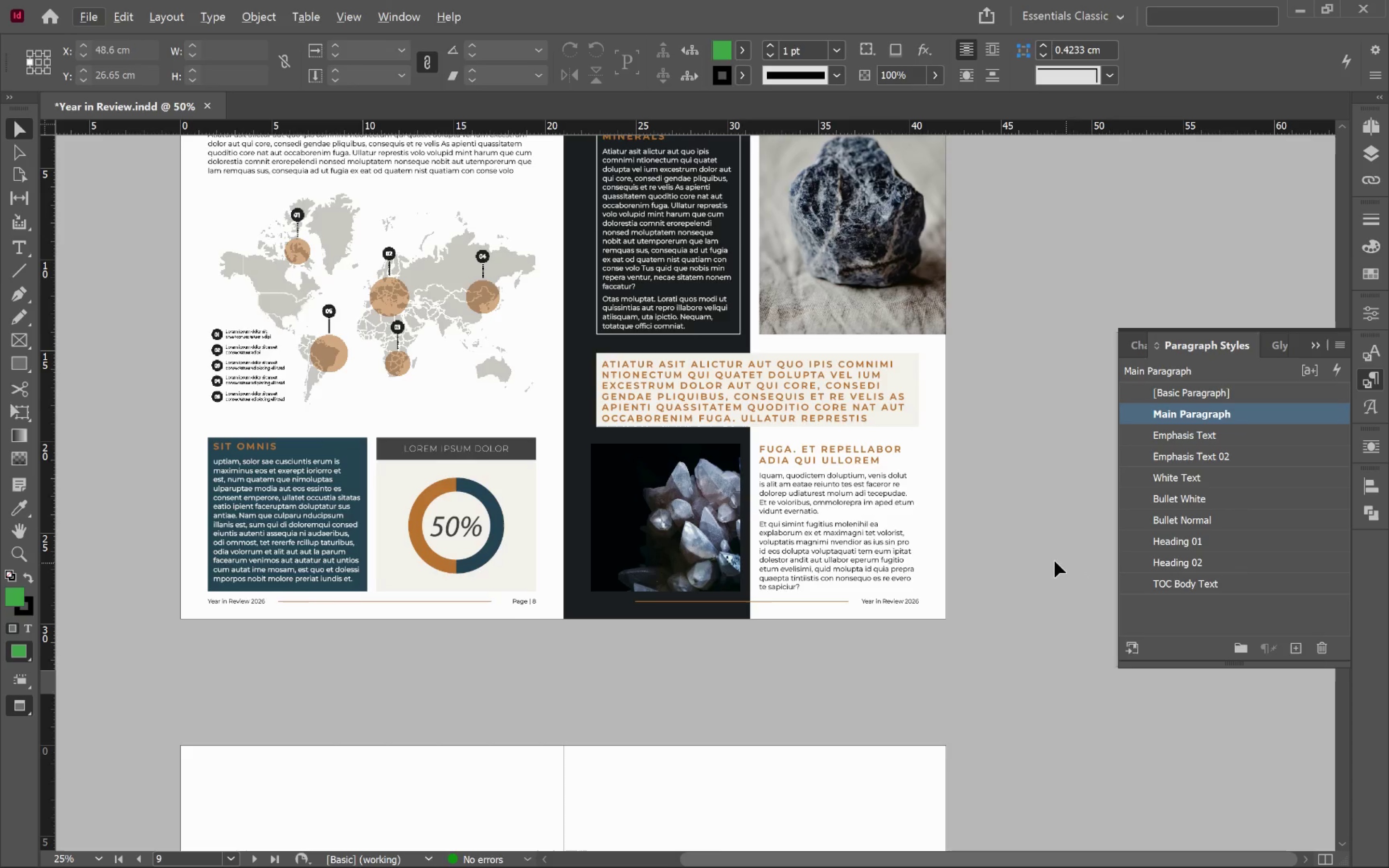 
hold_key(key=ControlLeft, duration=0.6)
scroll: coordinate [1027, 563], scroll_direction: down, amount: 1.0
 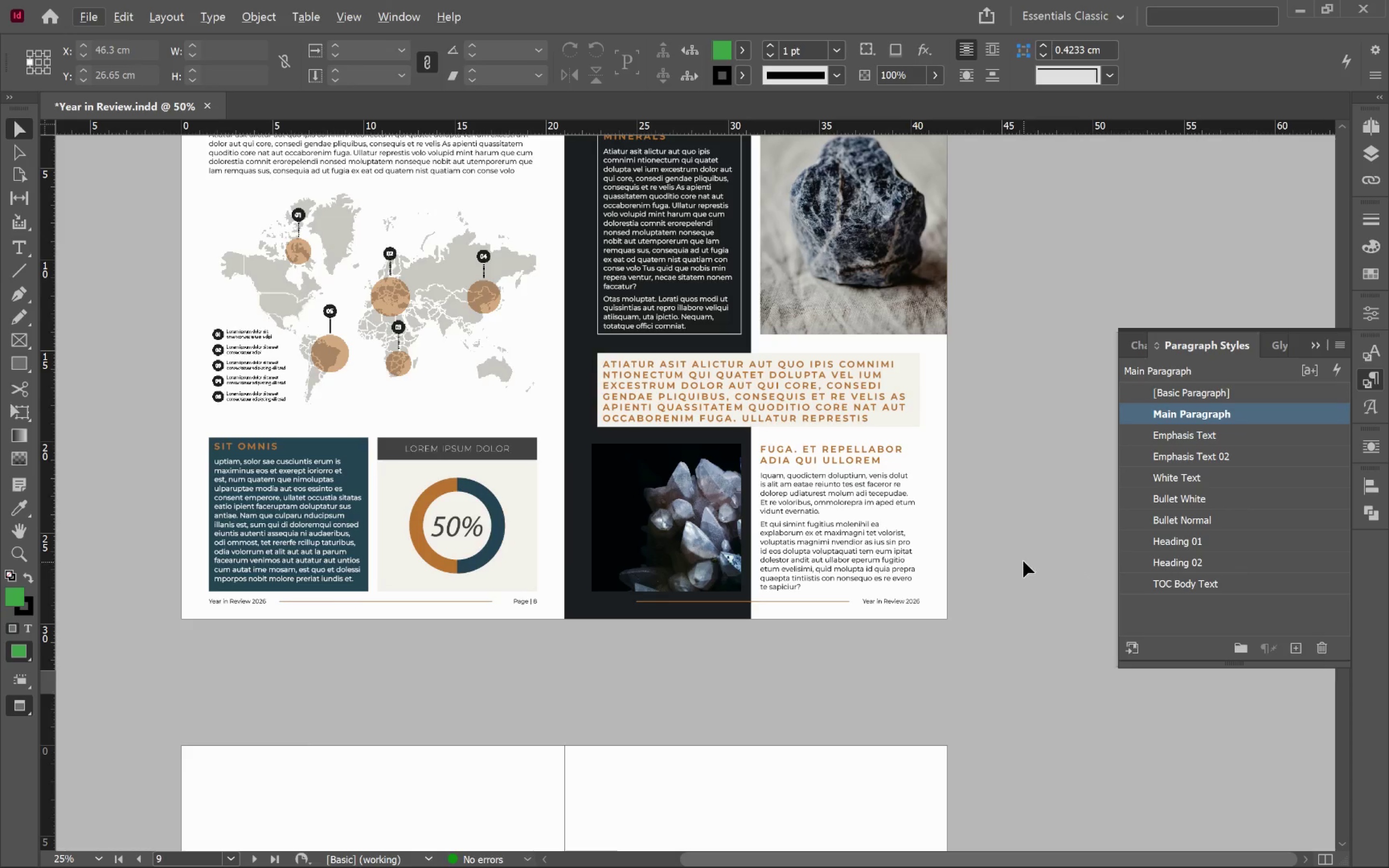 
left_click([1022, 560])
 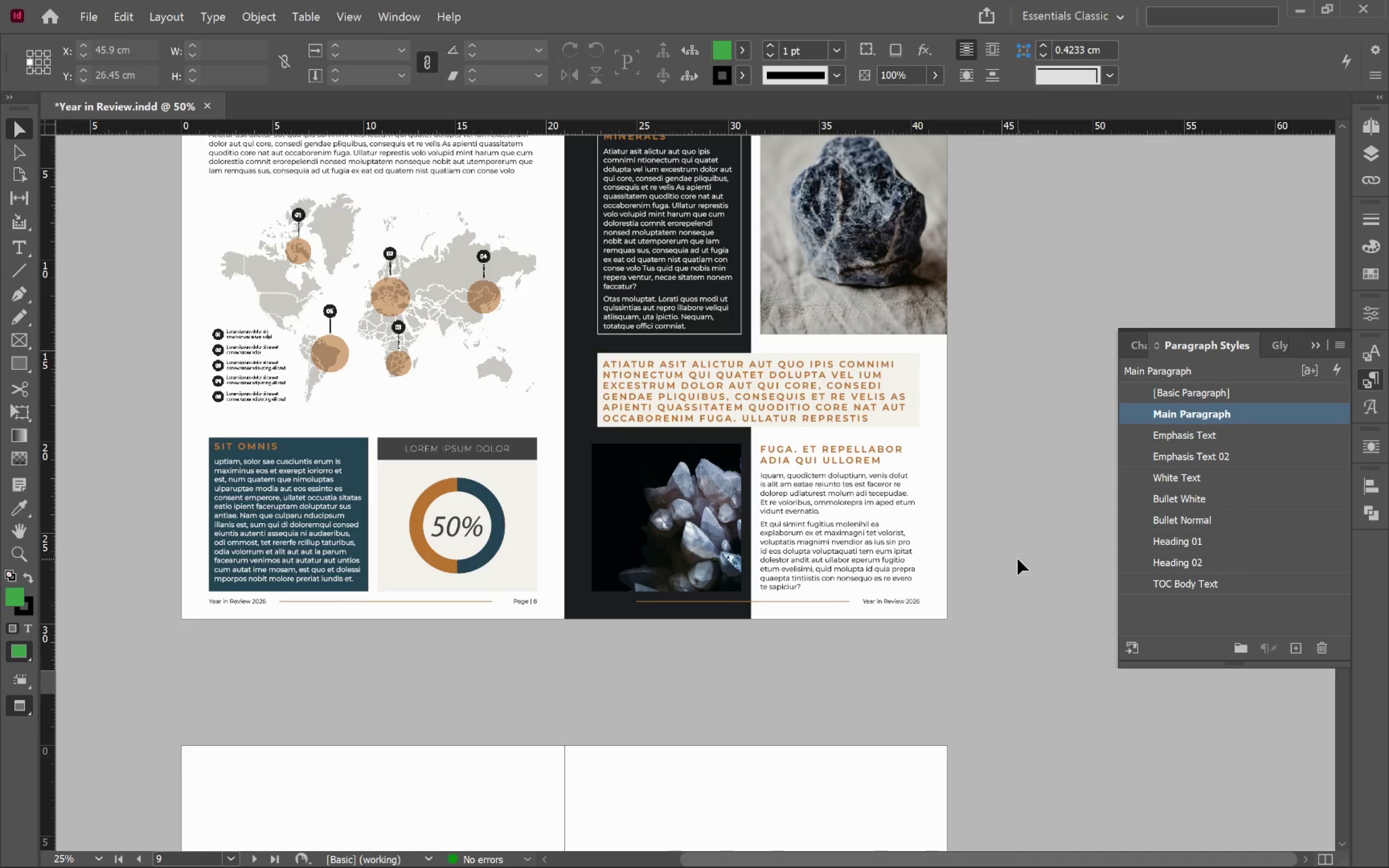 
key(Control+S)
 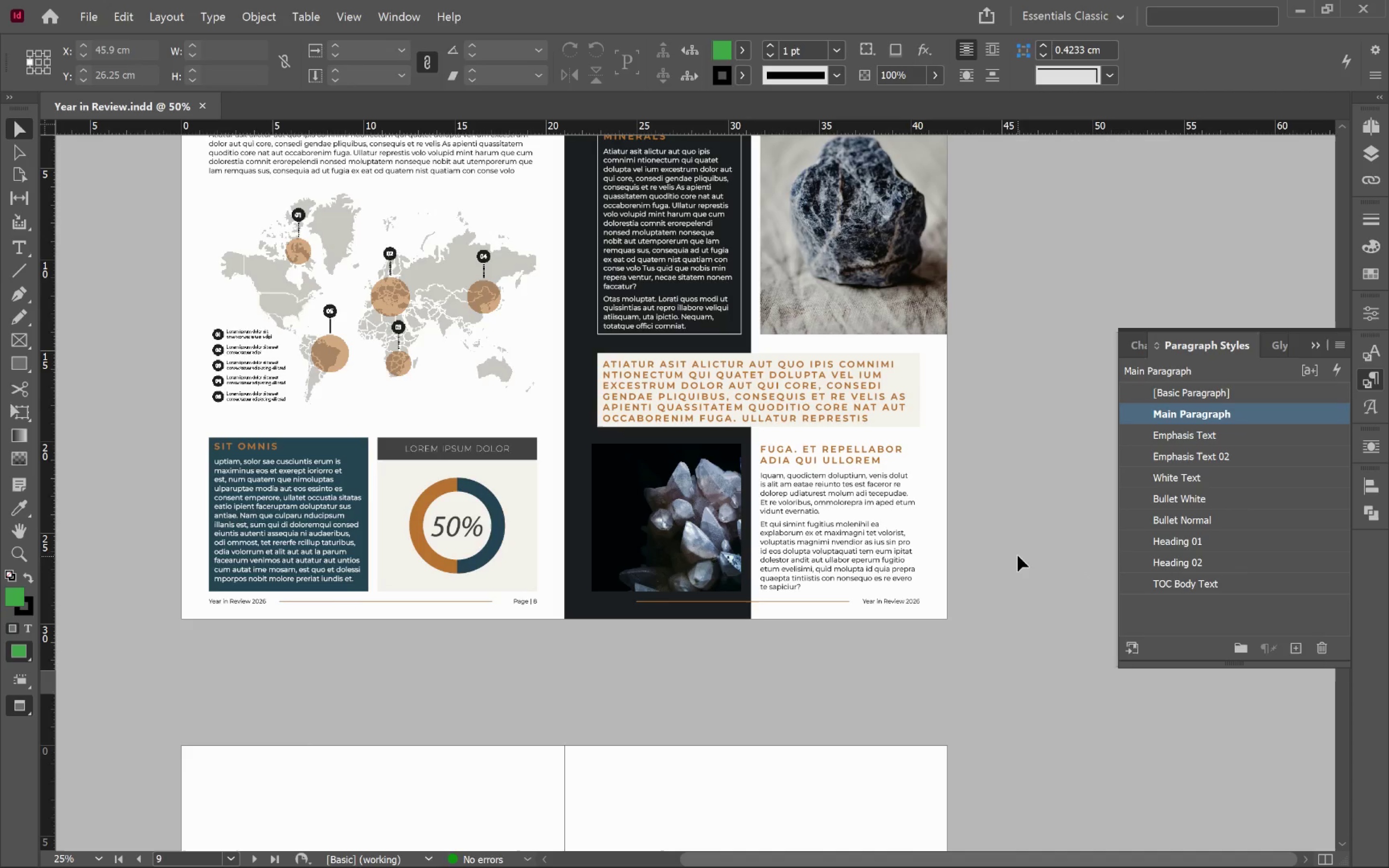 
scroll: coordinate [1016, 577], scroll_direction: up, amount: 3.0
 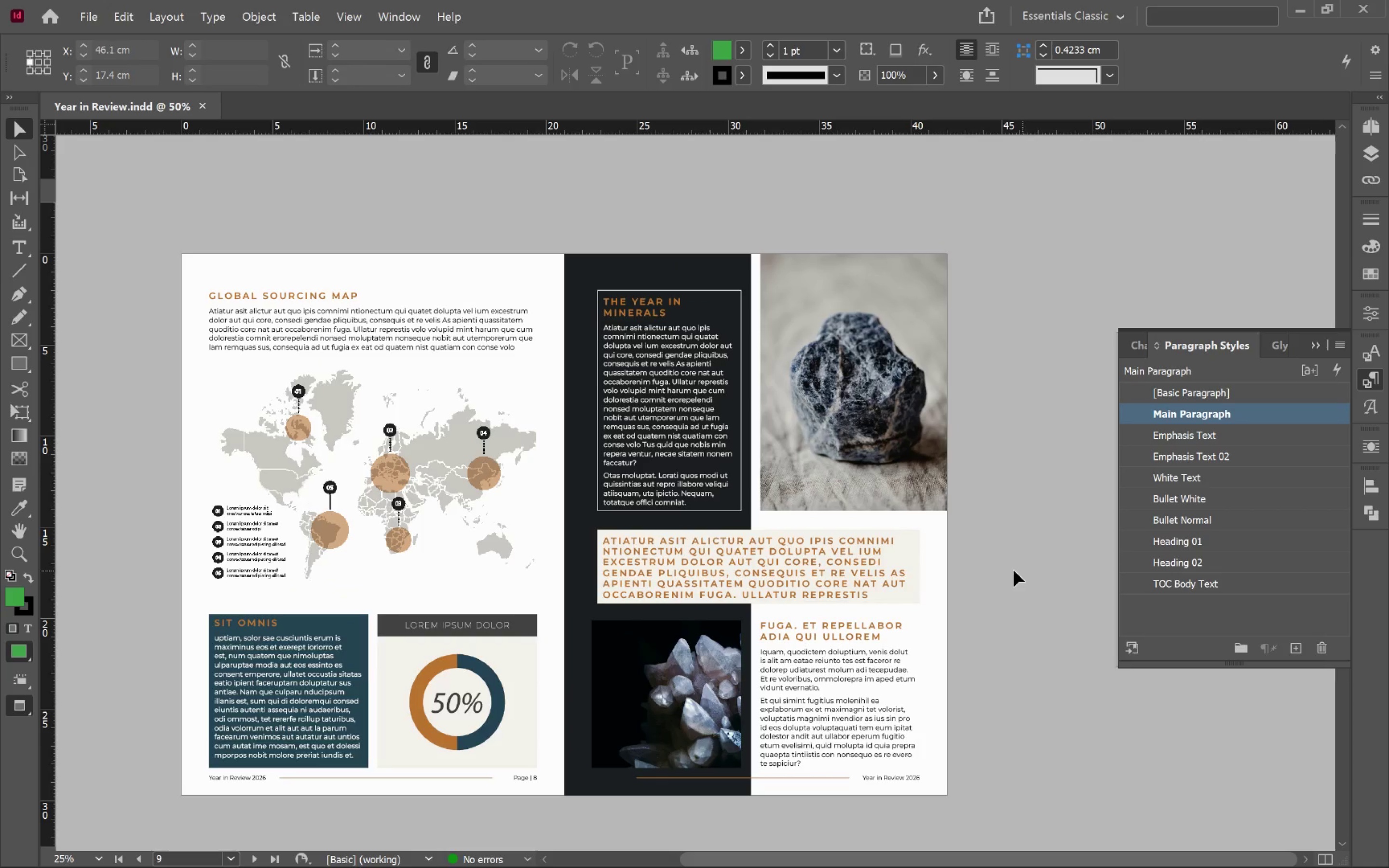 
left_click([839, 503])